 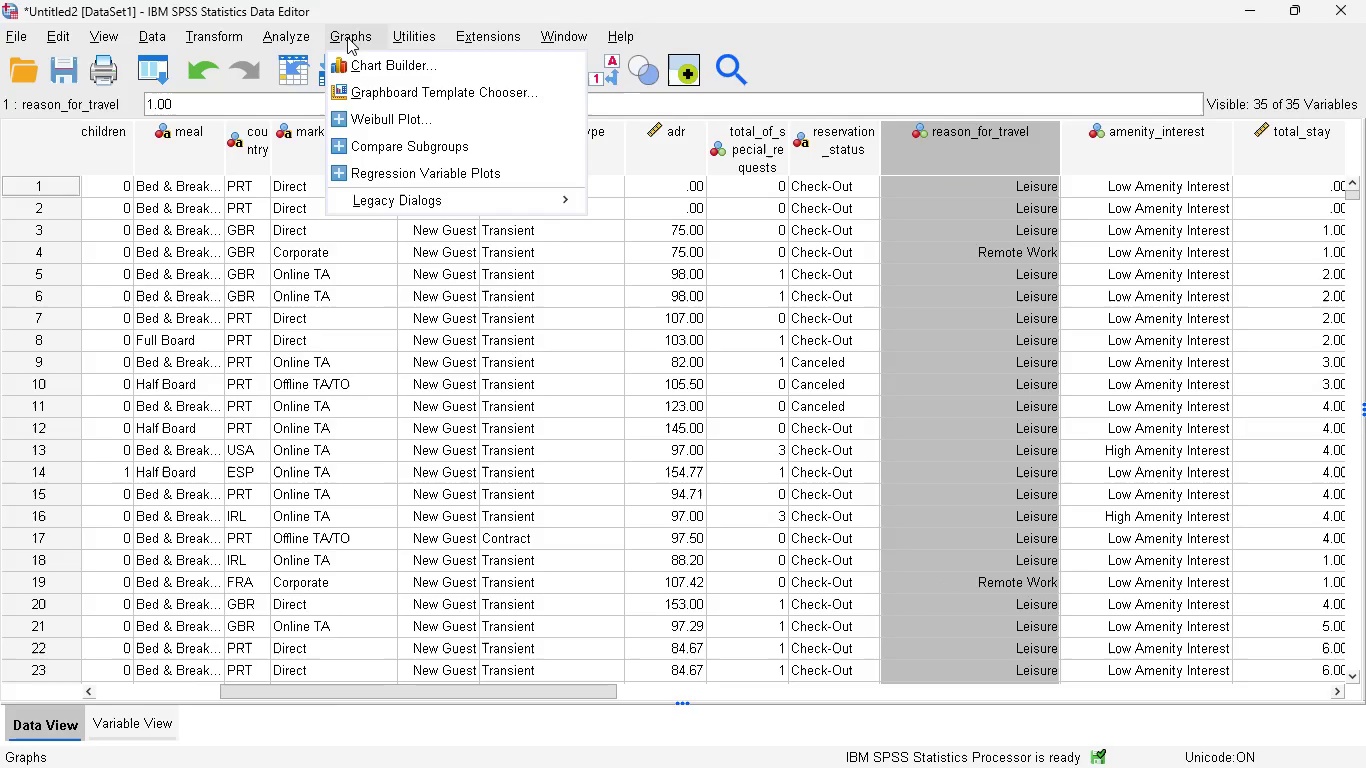 
left_click([417, 72])
 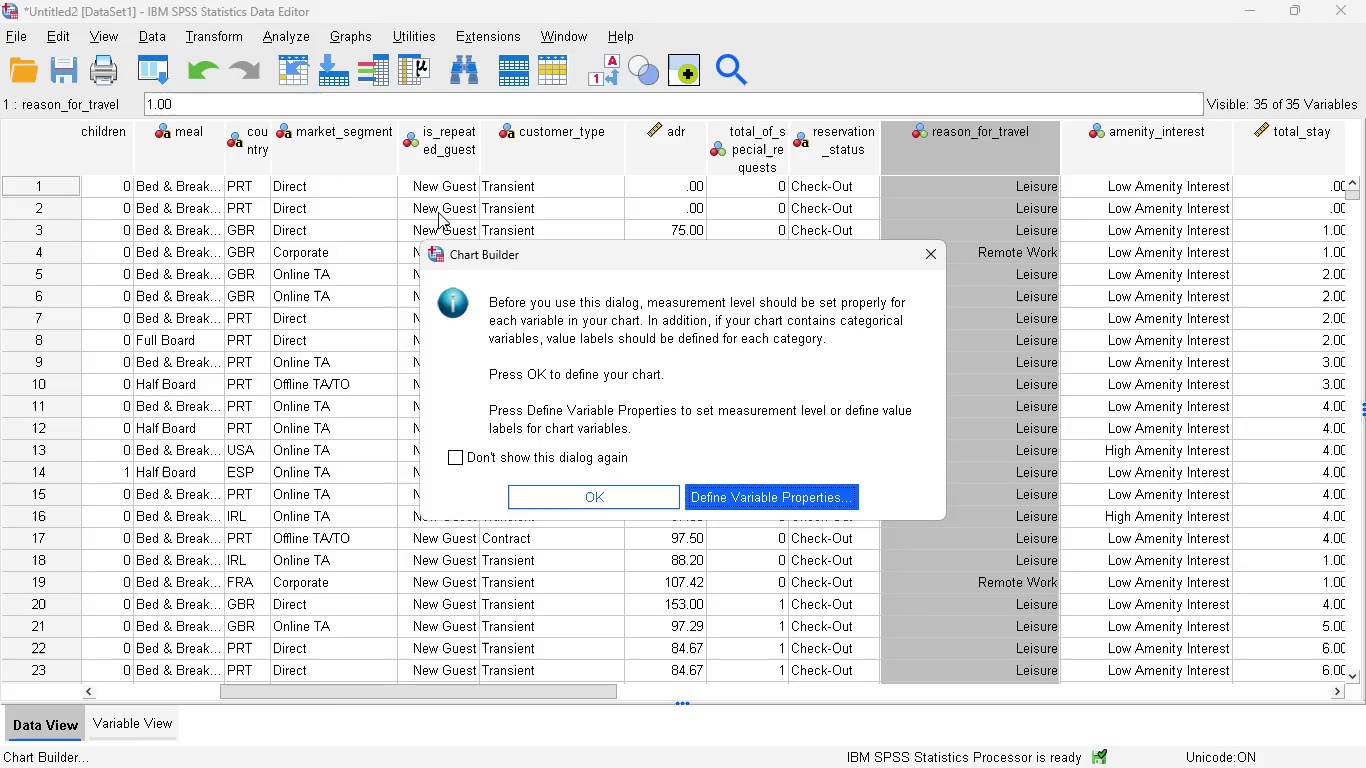 
left_click([578, 507])
 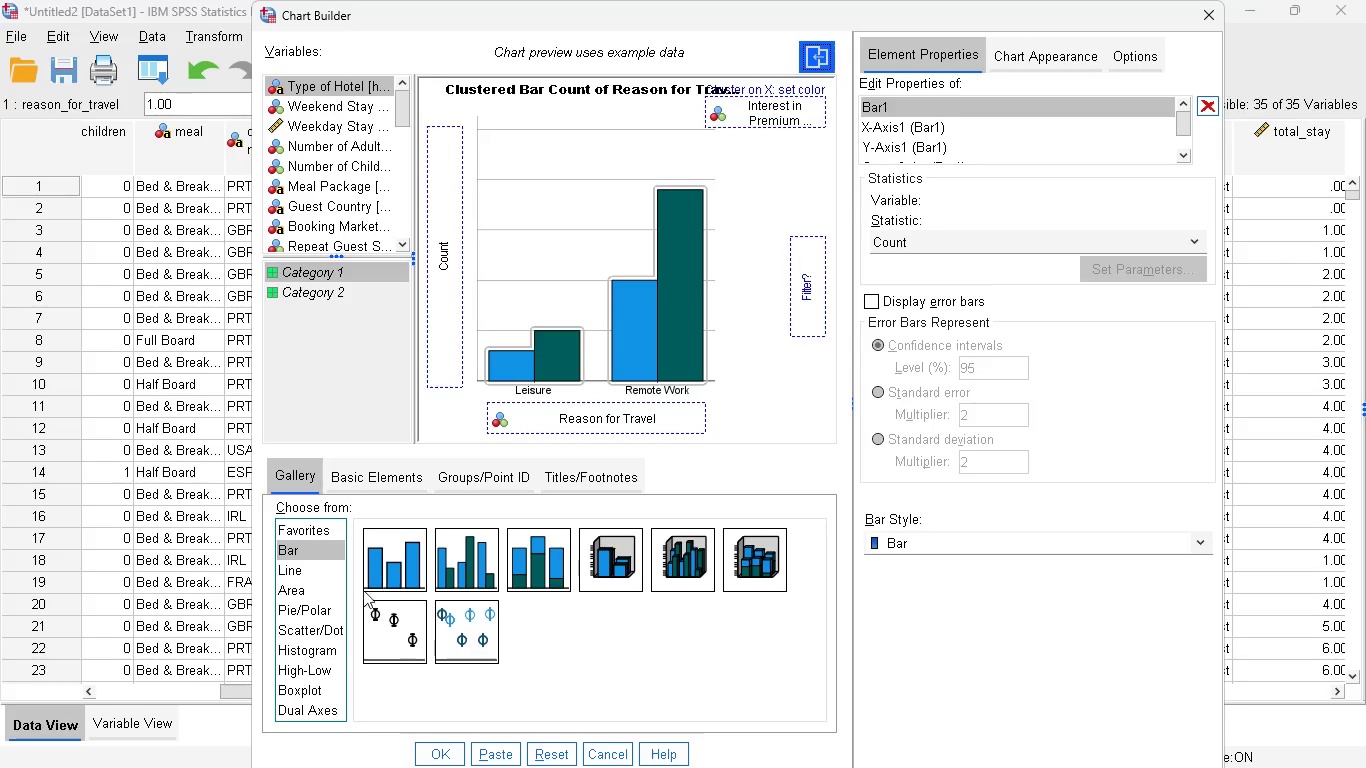 
left_click([310, 685])
 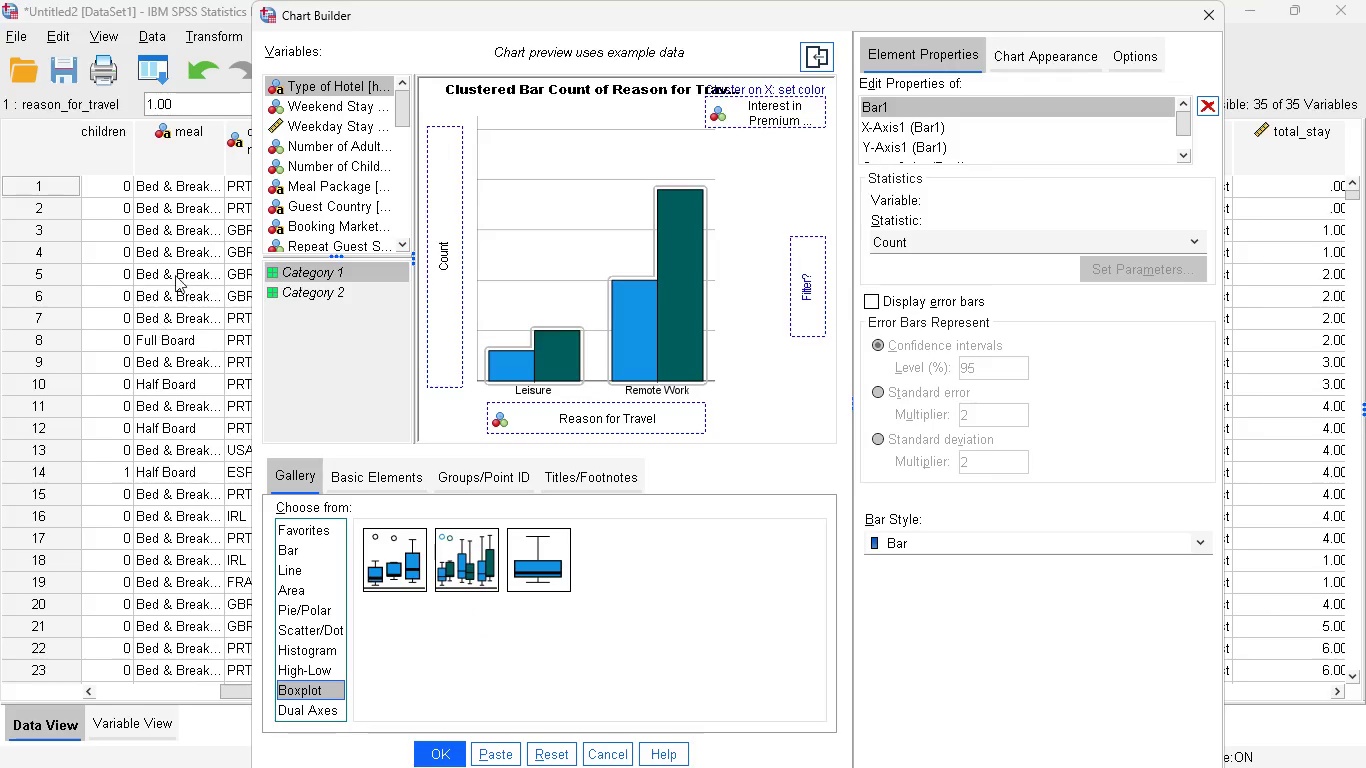 
wait(7.73)
 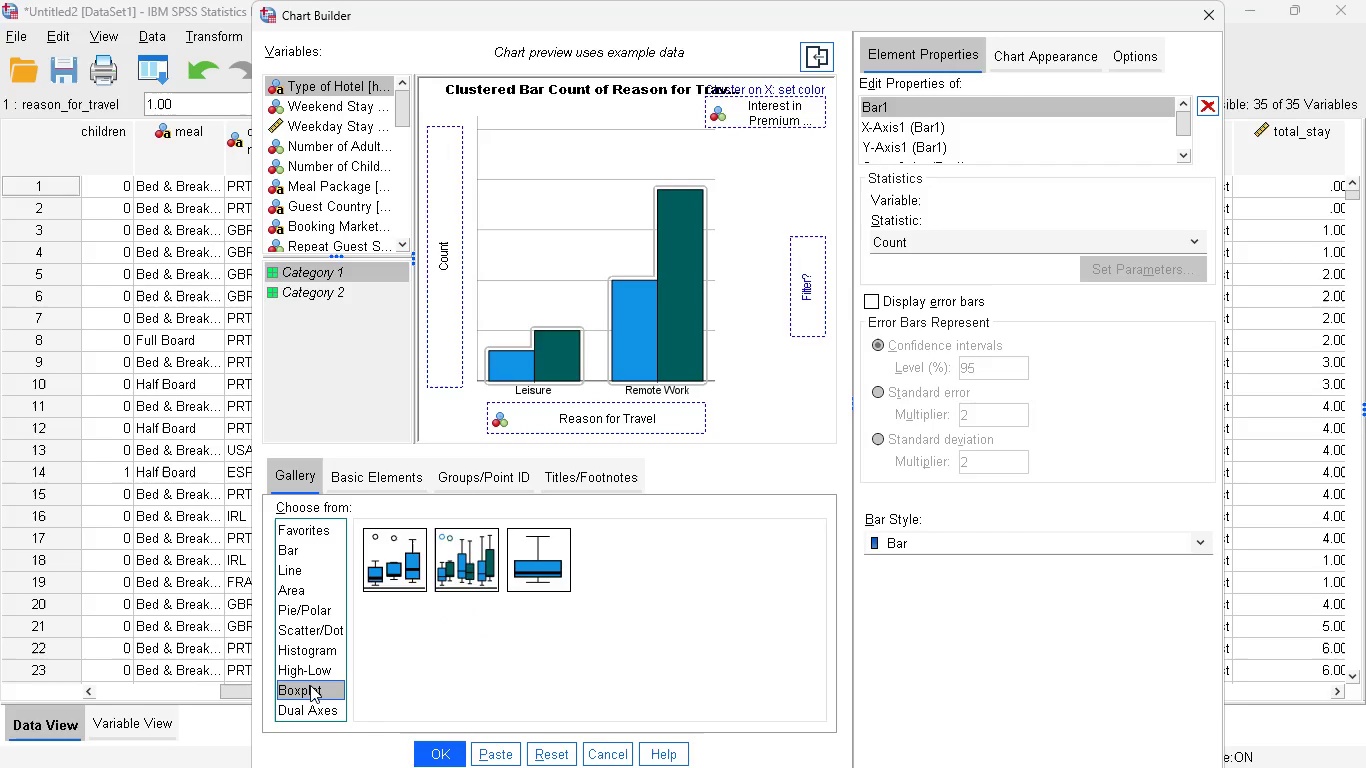 
left_click_drag(start_coordinate=[405, 113], to_coordinate=[406, 137])
 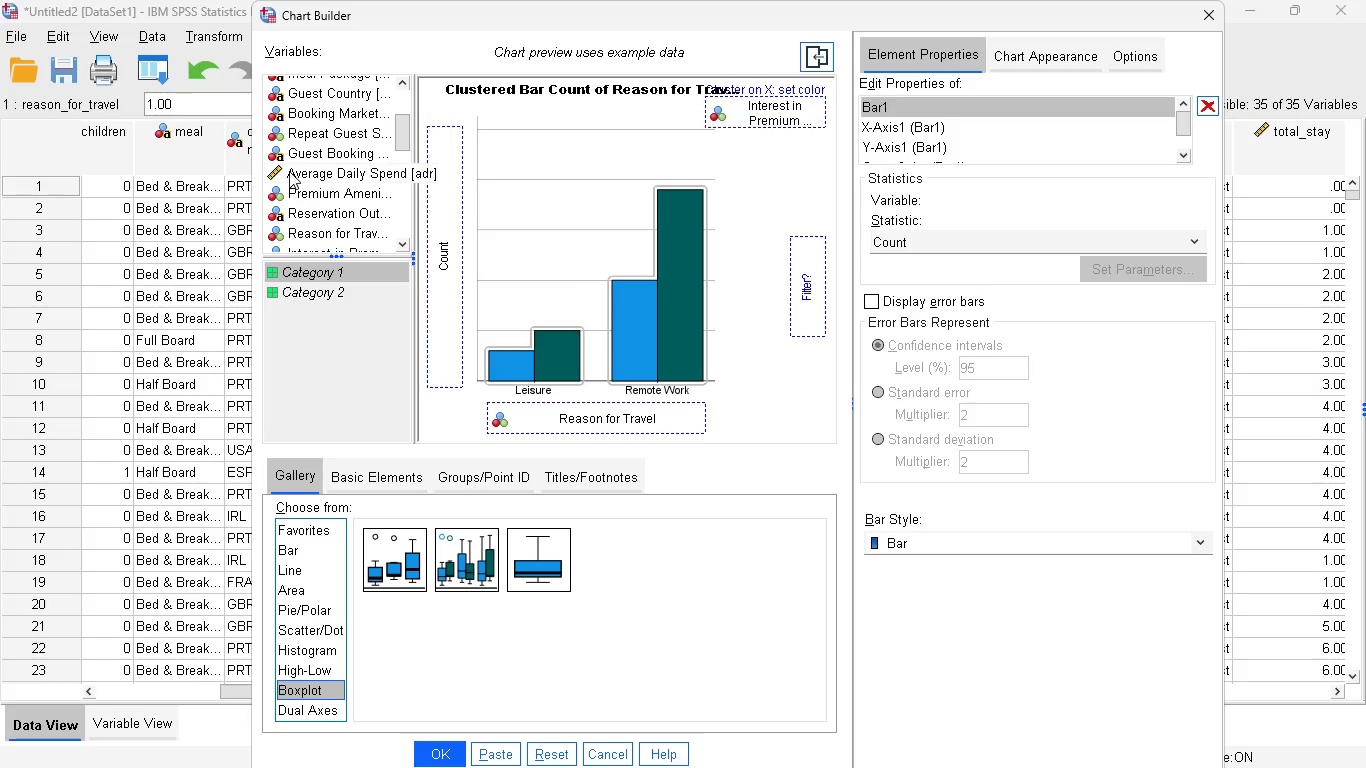 
left_click_drag(start_coordinate=[289, 171], to_coordinate=[443, 215])
 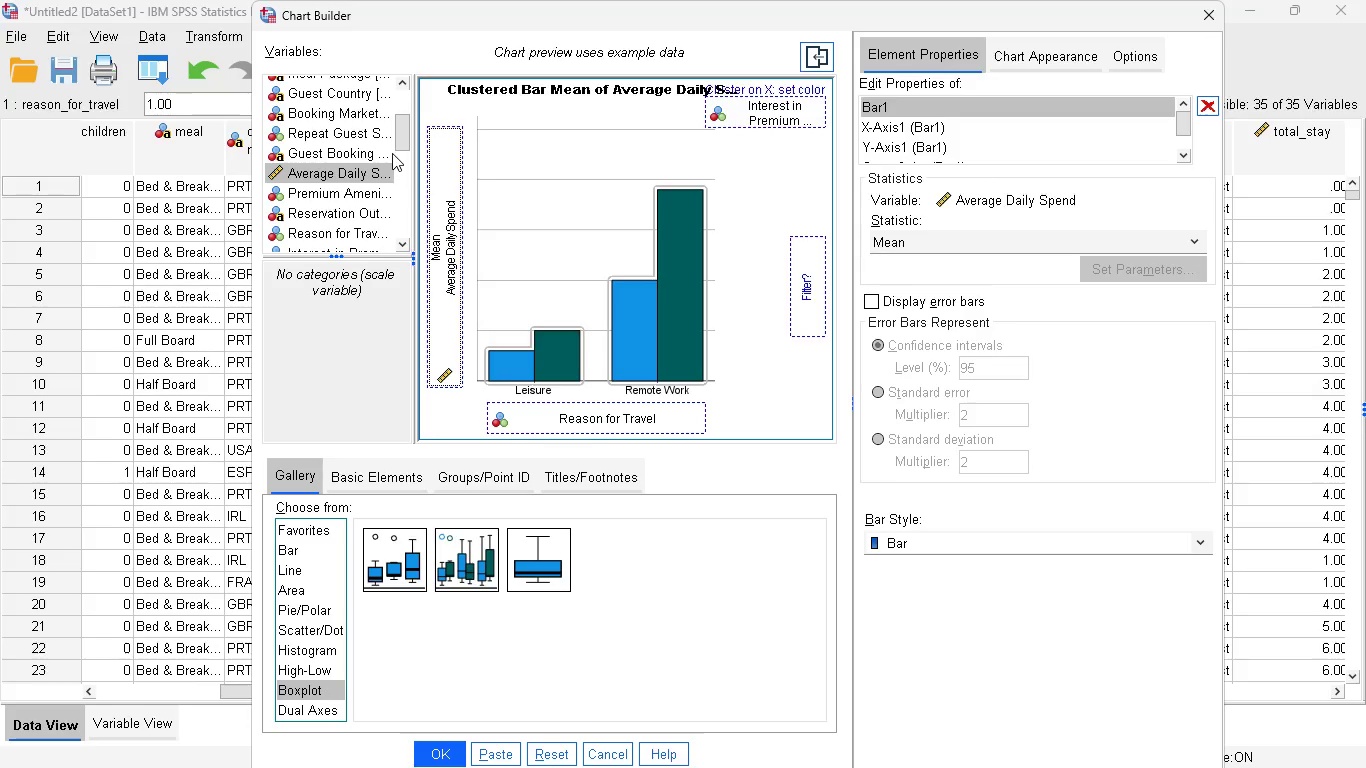 
wait(7.84)
 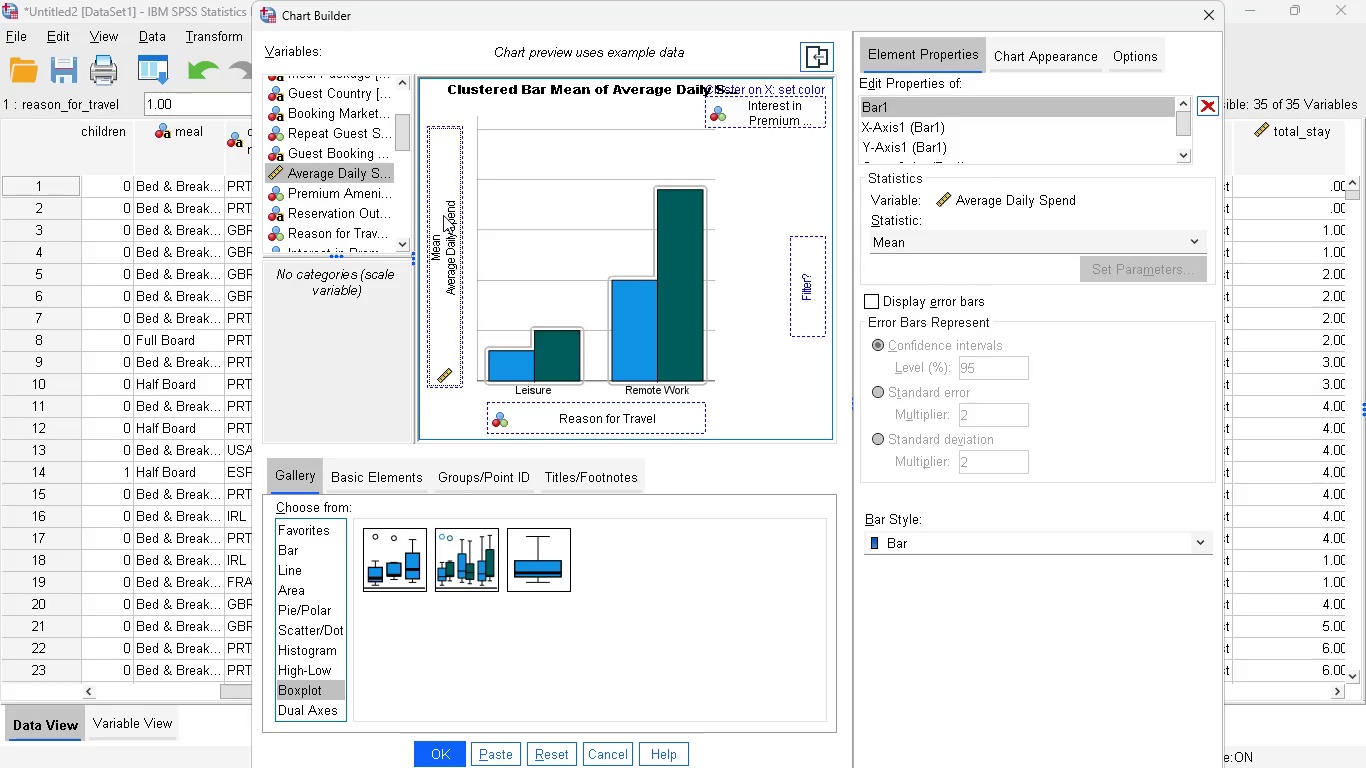 
mouse_move([335, 205])
 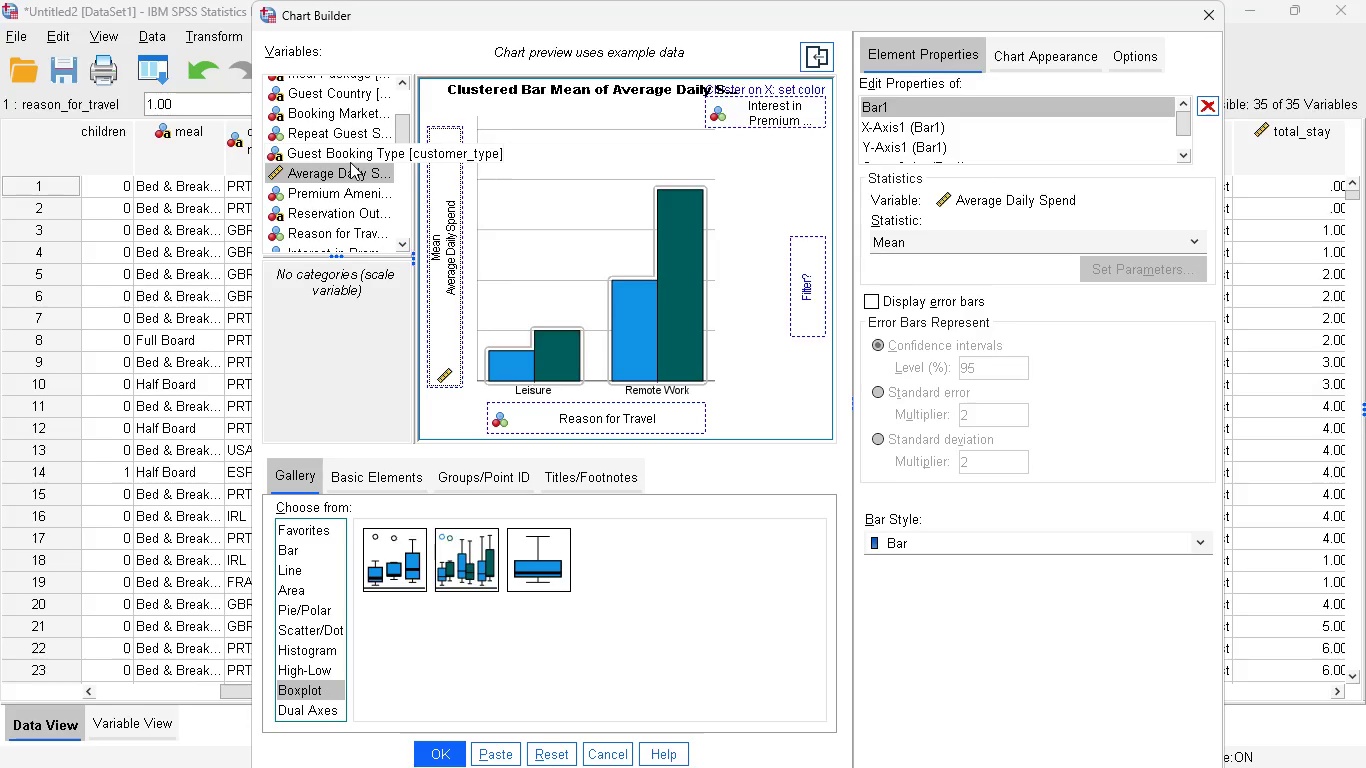 
scroll: coordinate [350, 162], scroll_direction: none, amount: 0.0
 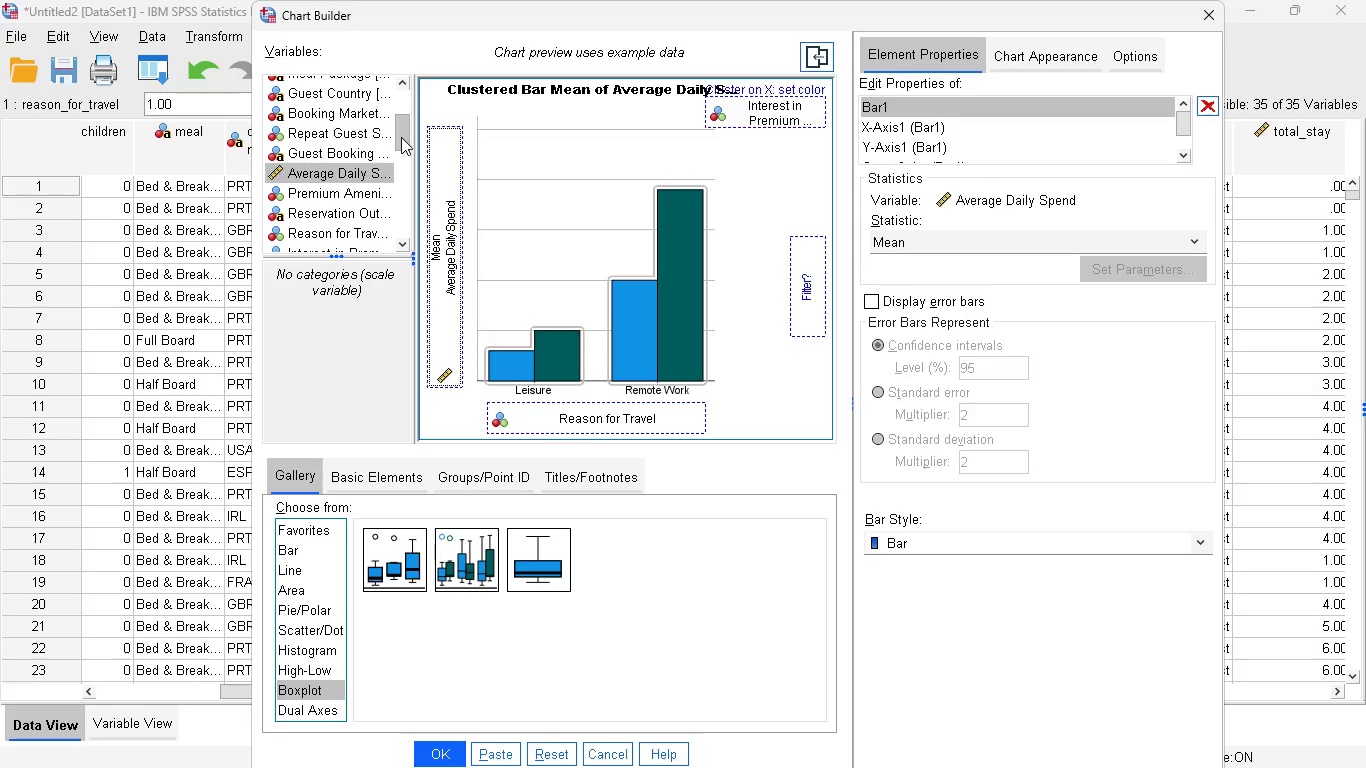 
left_click_drag(start_coordinate=[401, 137], to_coordinate=[402, 151])
 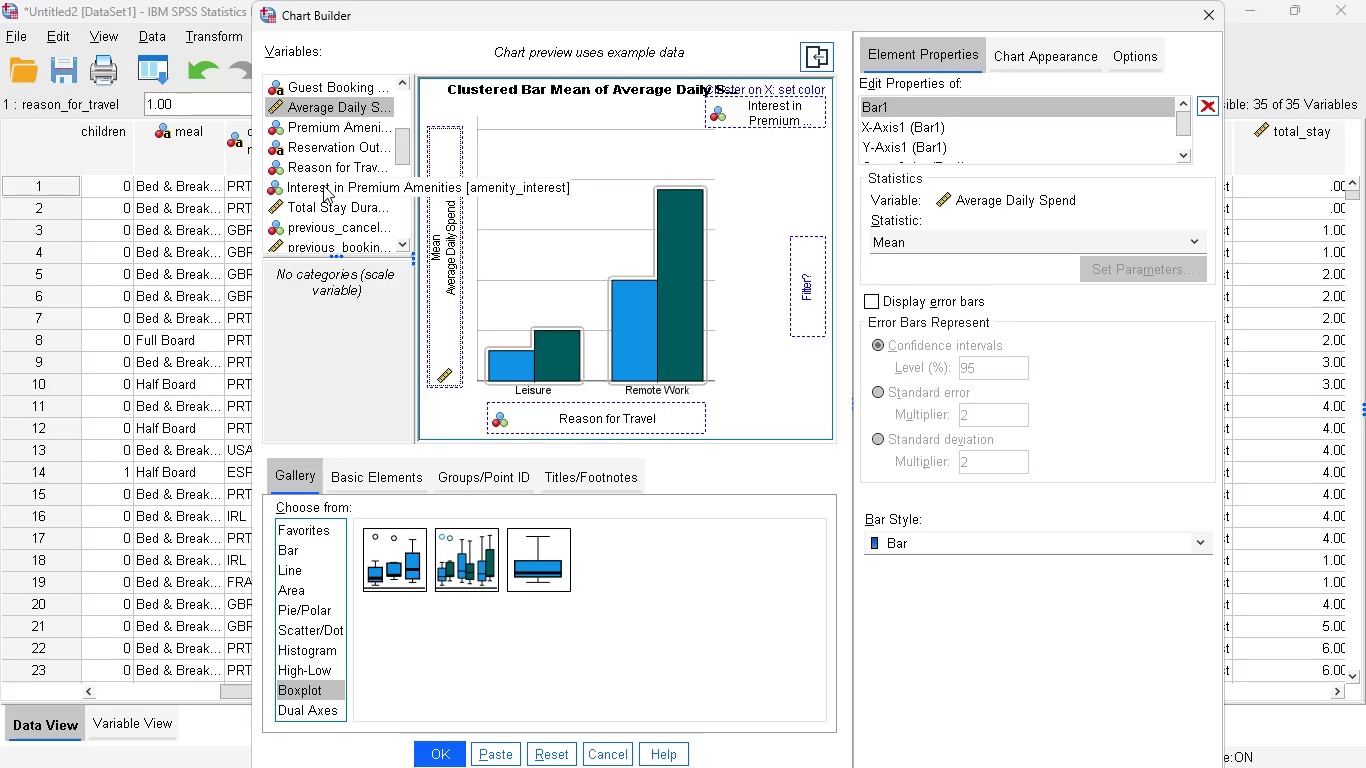 
left_click_drag(start_coordinate=[323, 185], to_coordinate=[565, 411])
 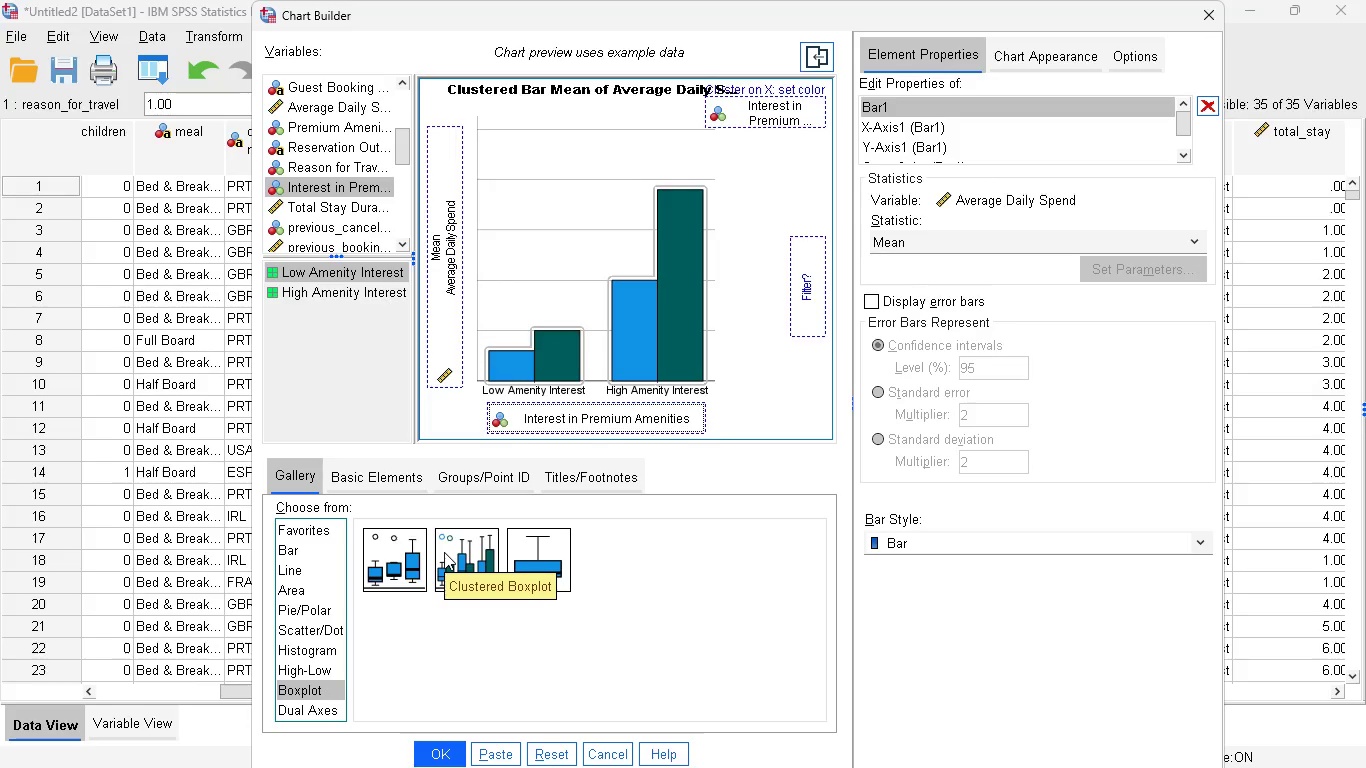 
wait(9.59)
 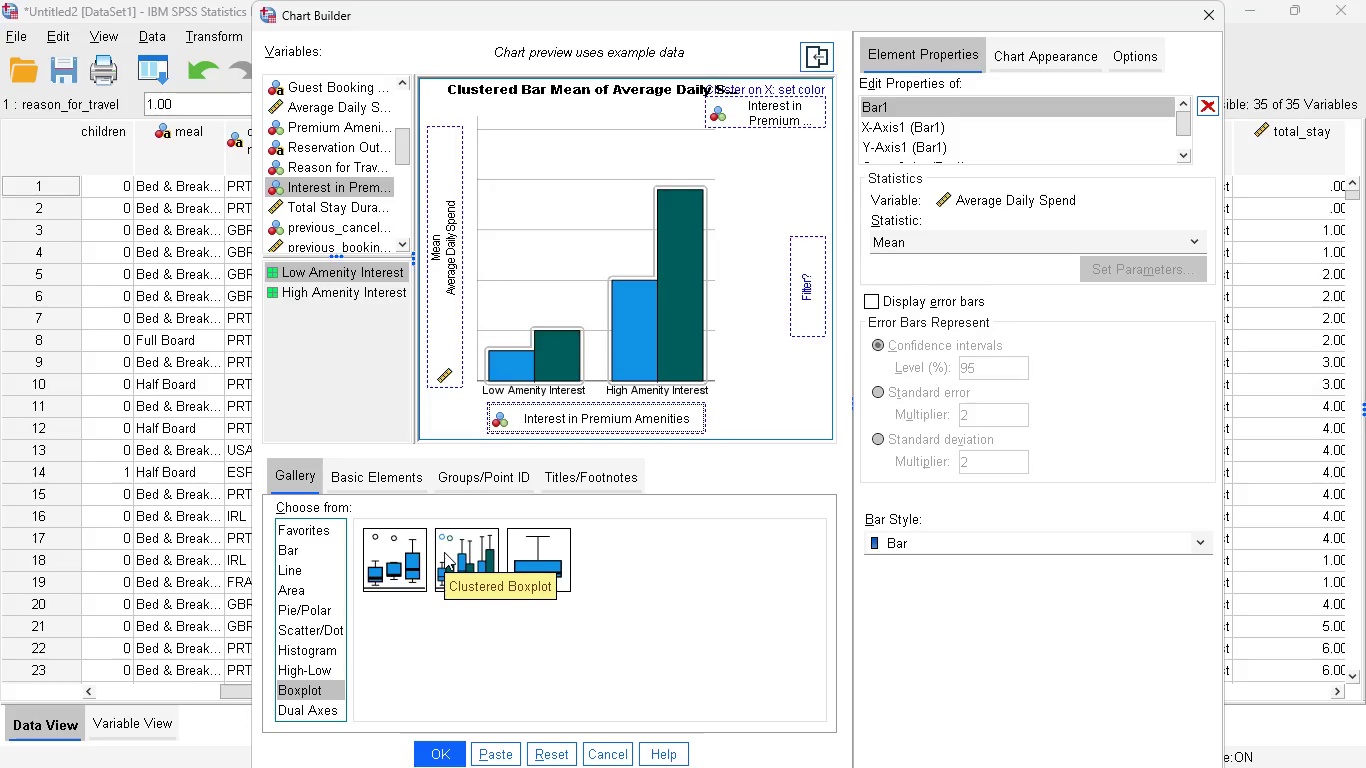 
left_click_drag(start_coordinate=[408, 546], to_coordinate=[600, 312])
 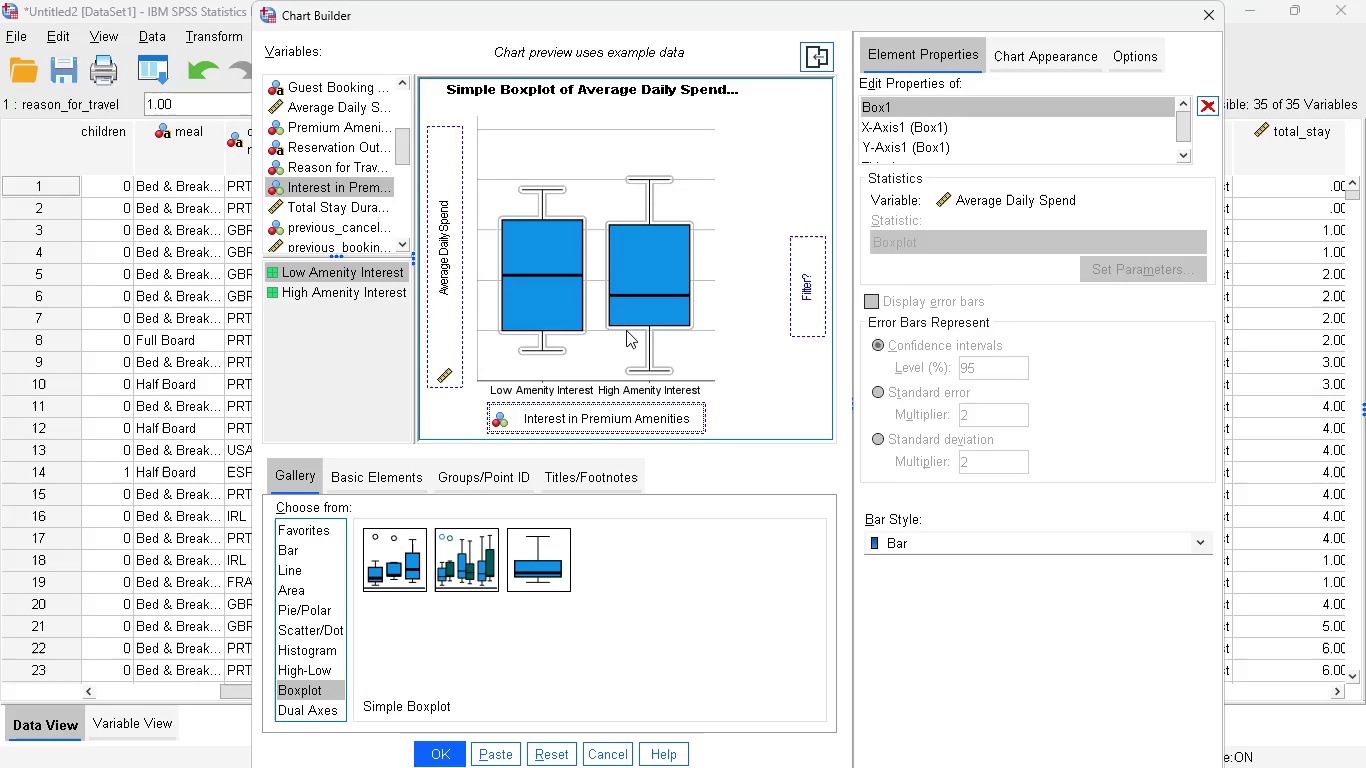 
wait(24.34)
 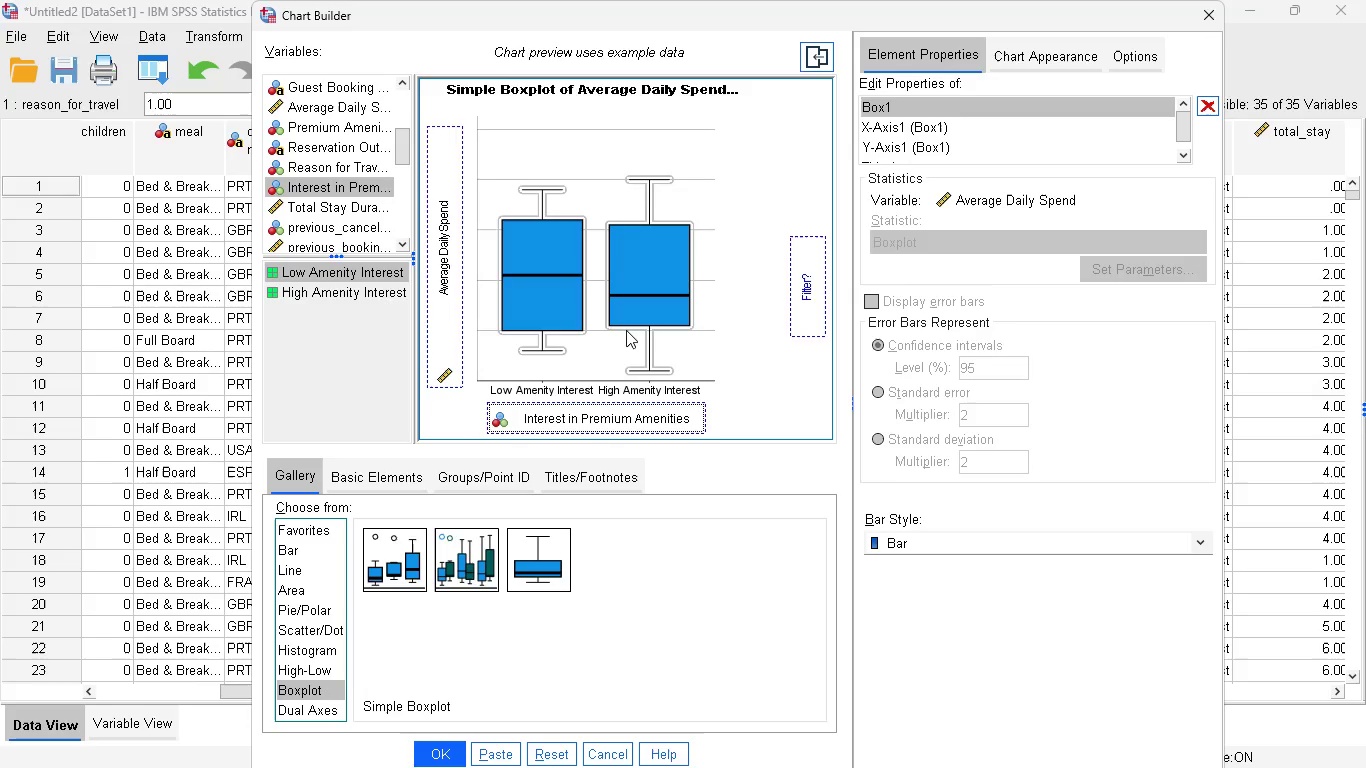 
left_click([499, 753])
 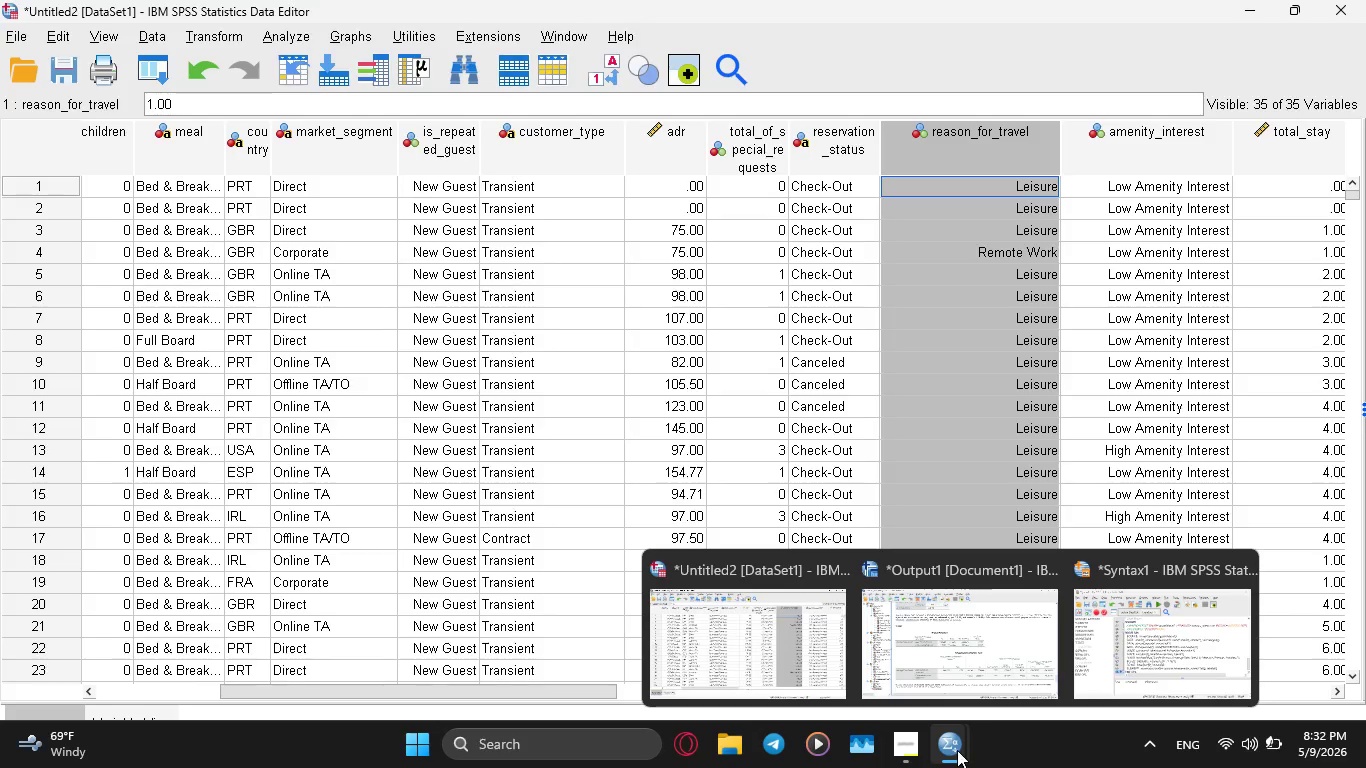 
left_click([1123, 646])
 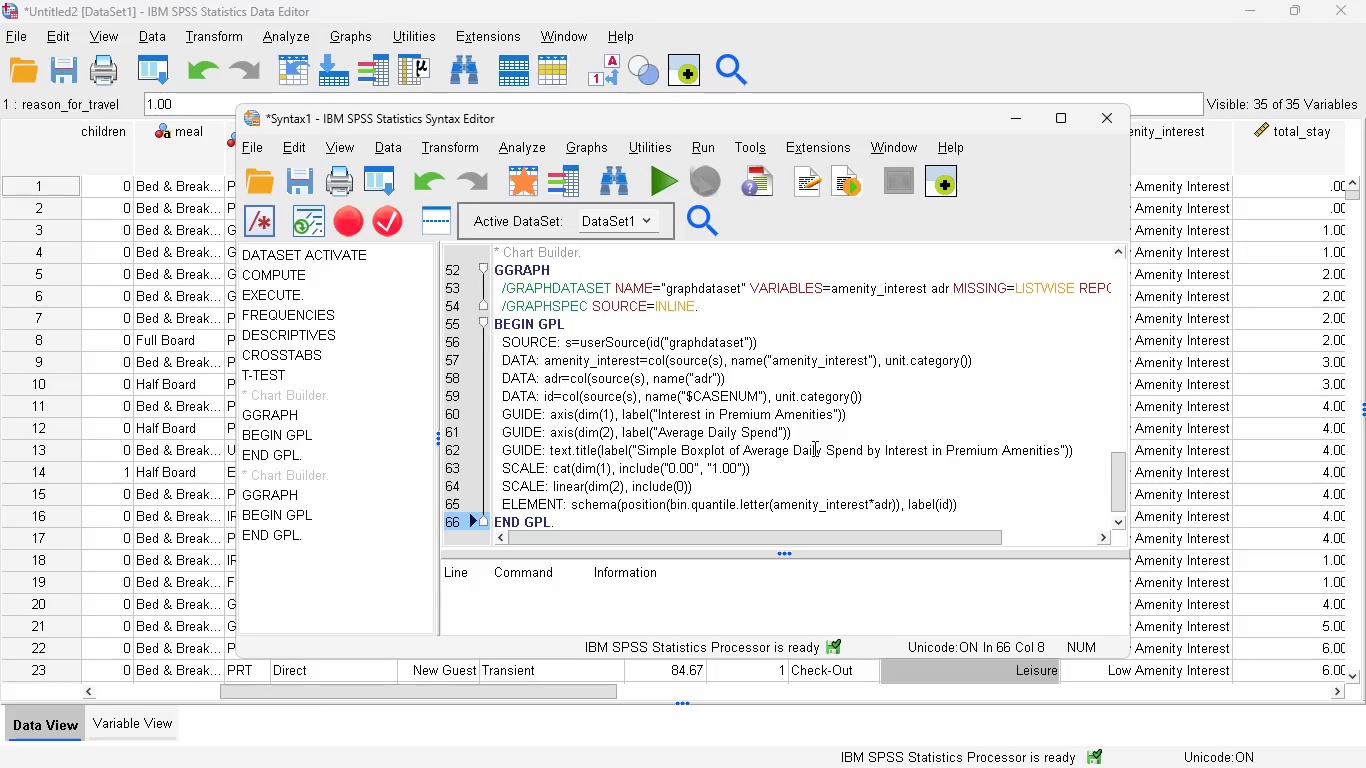 
scroll: coordinate [813, 448], scroll_direction: down, amount: 2.0
 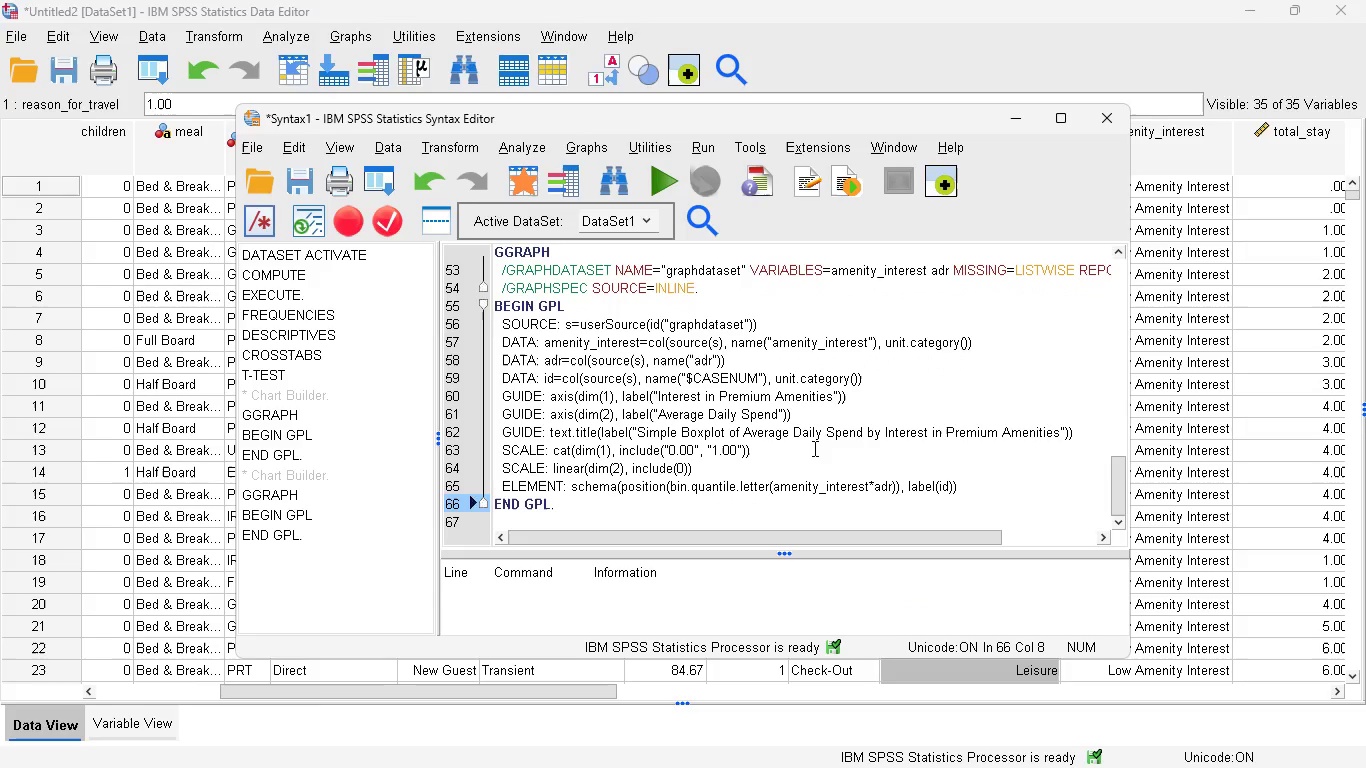 
scroll: coordinate [813, 448], scroll_direction: up, amount: 6.0
 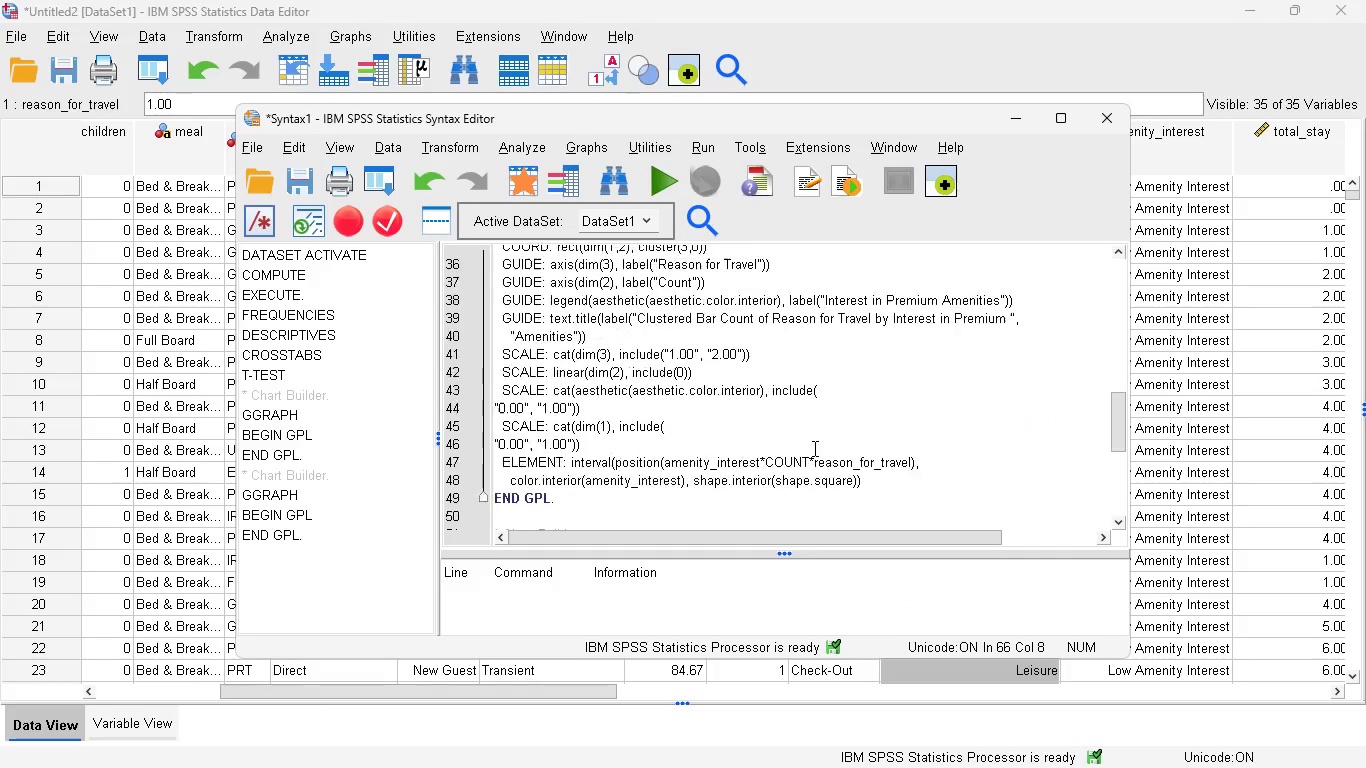 
scroll: coordinate [813, 448], scroll_direction: down, amount: 3.0
 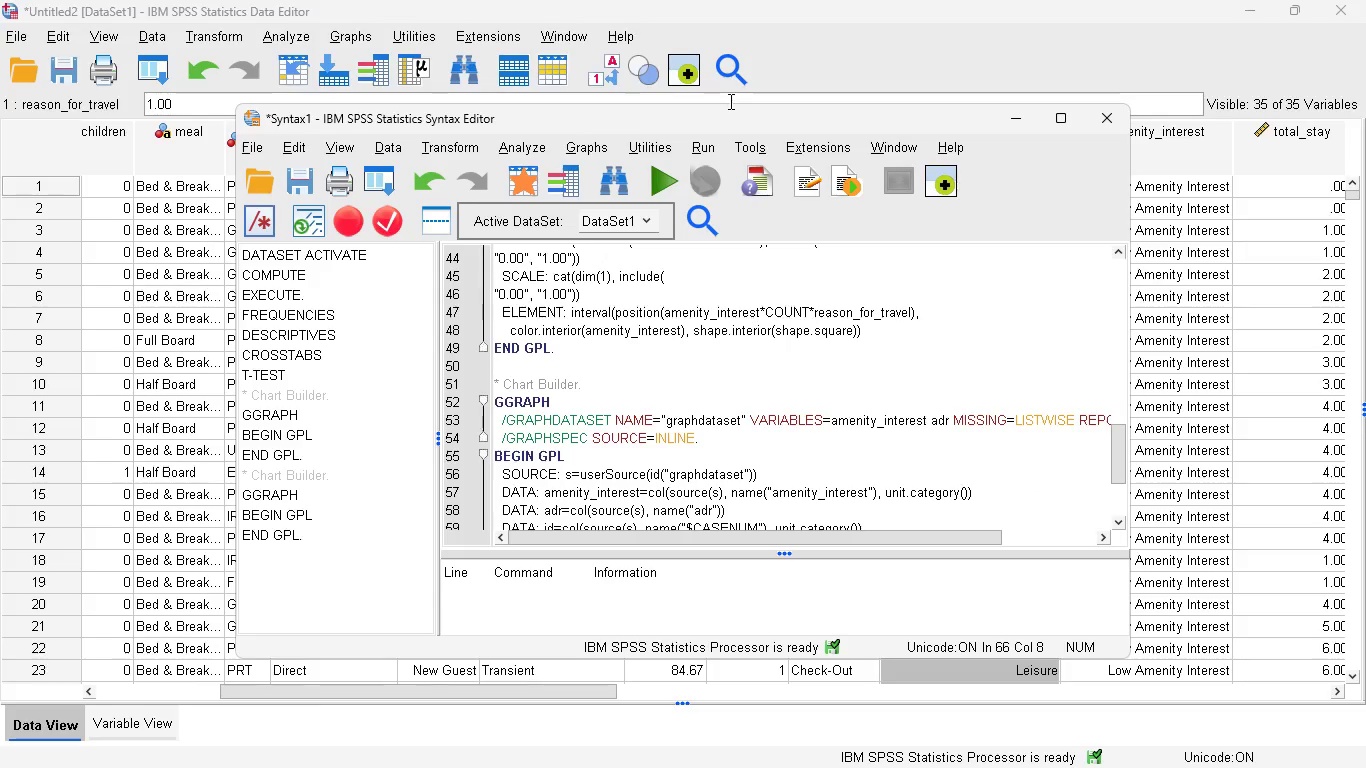 
left_click_drag(start_coordinate=[729, 105], to_coordinate=[729, 52])
 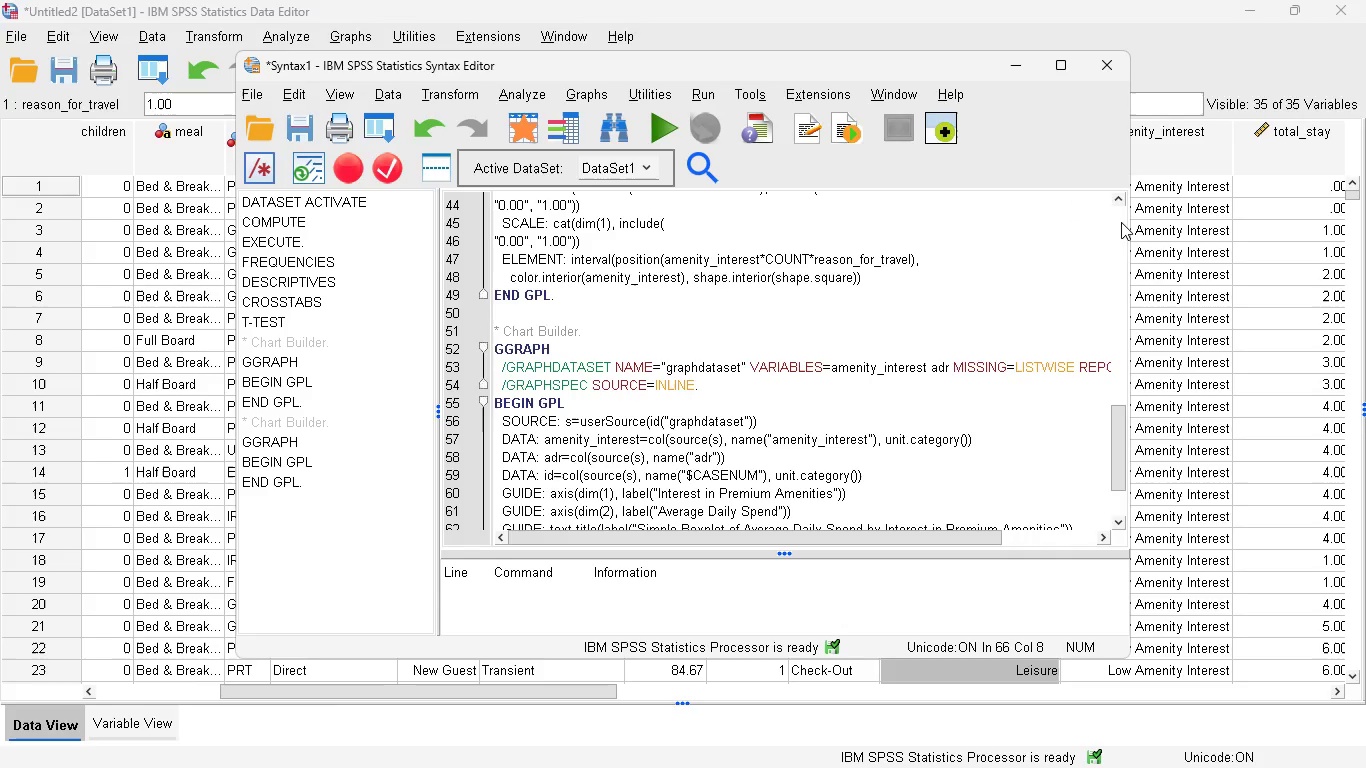 
wait(6.05)
 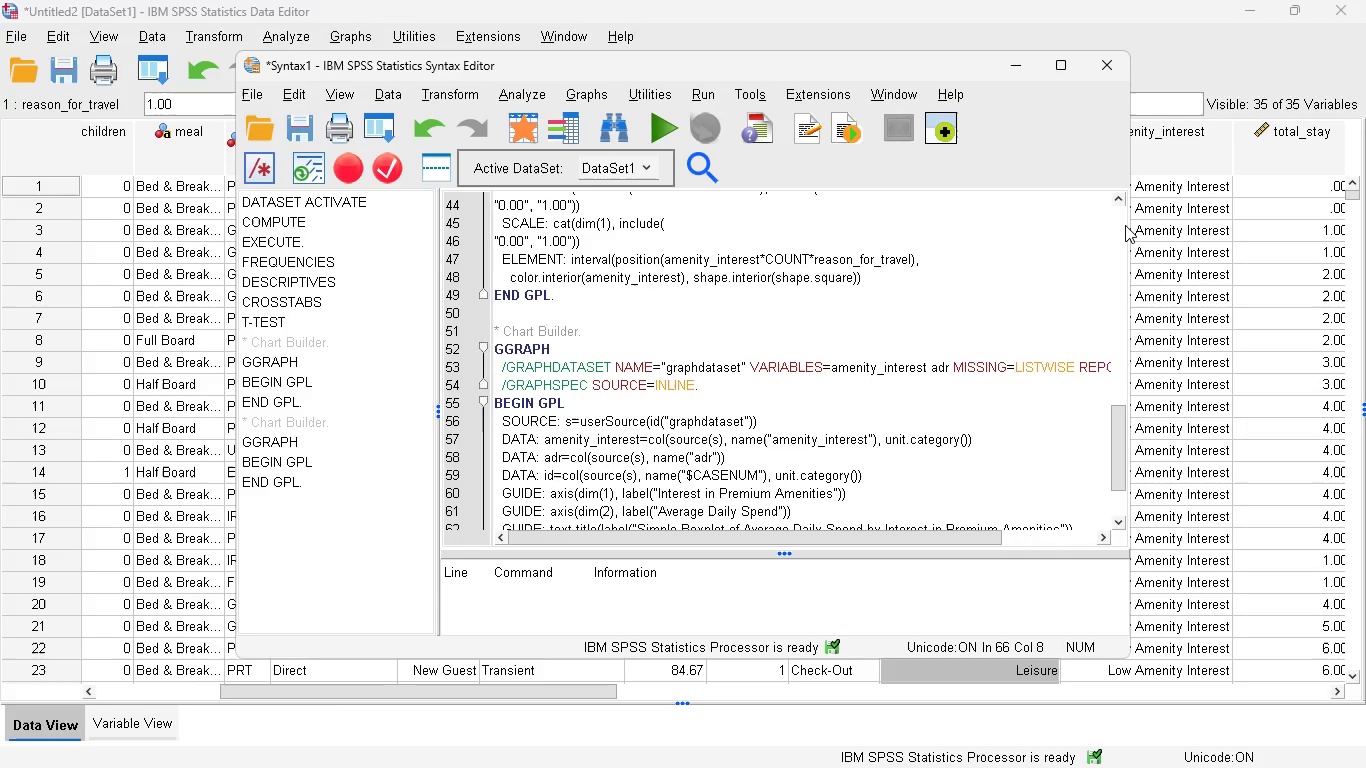 
left_click_drag(start_coordinate=[1131, 222], to_coordinate=[1211, 218])
 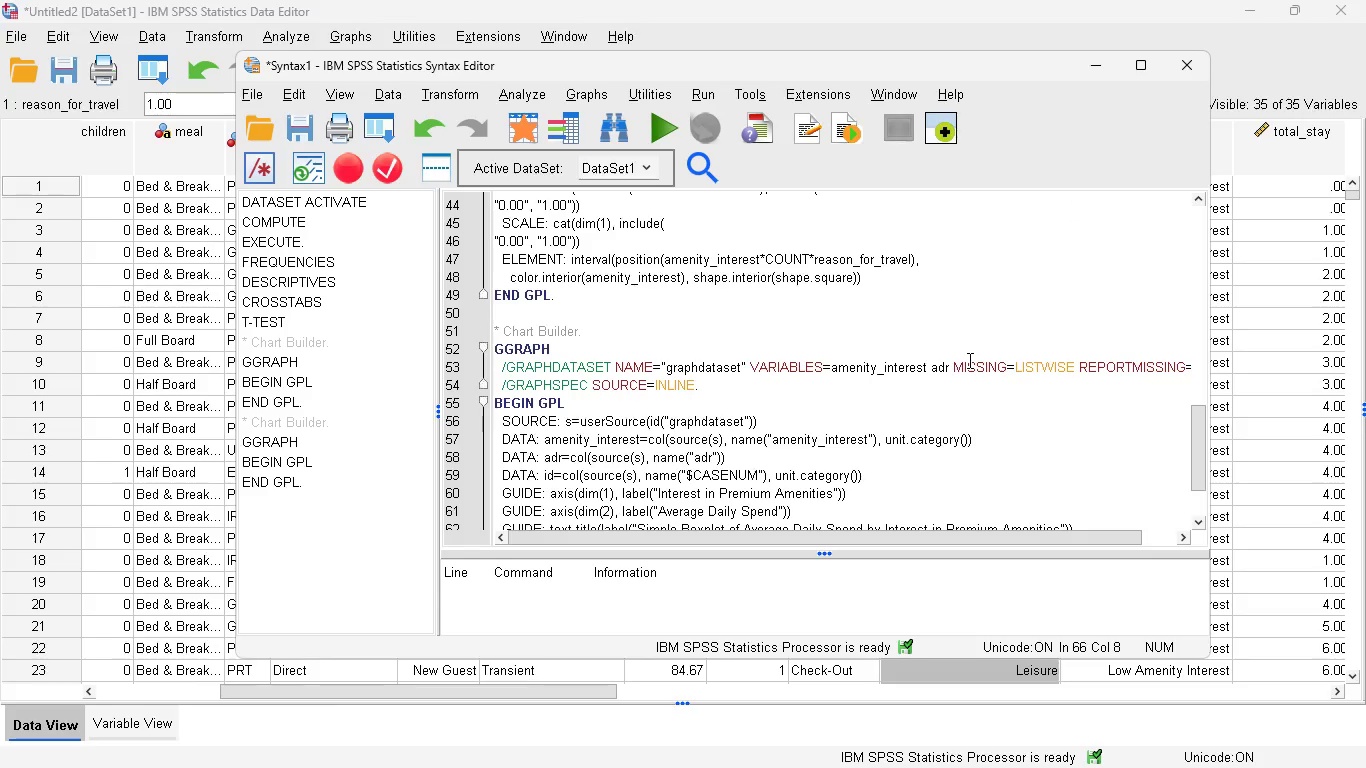 
scroll: coordinate [968, 360], scroll_direction: down, amount: 7.0
 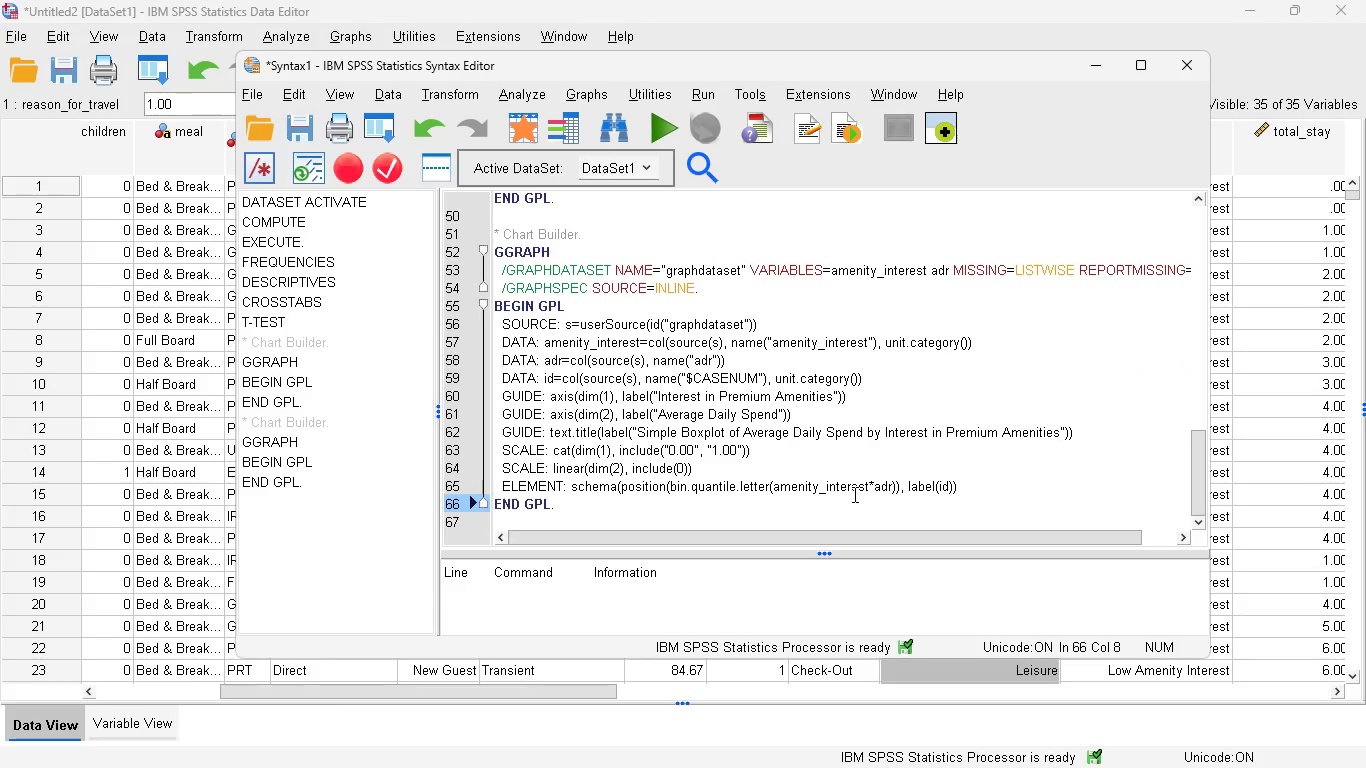 
scroll: coordinate [853, 494], scroll_direction: up, amount: 4.0
 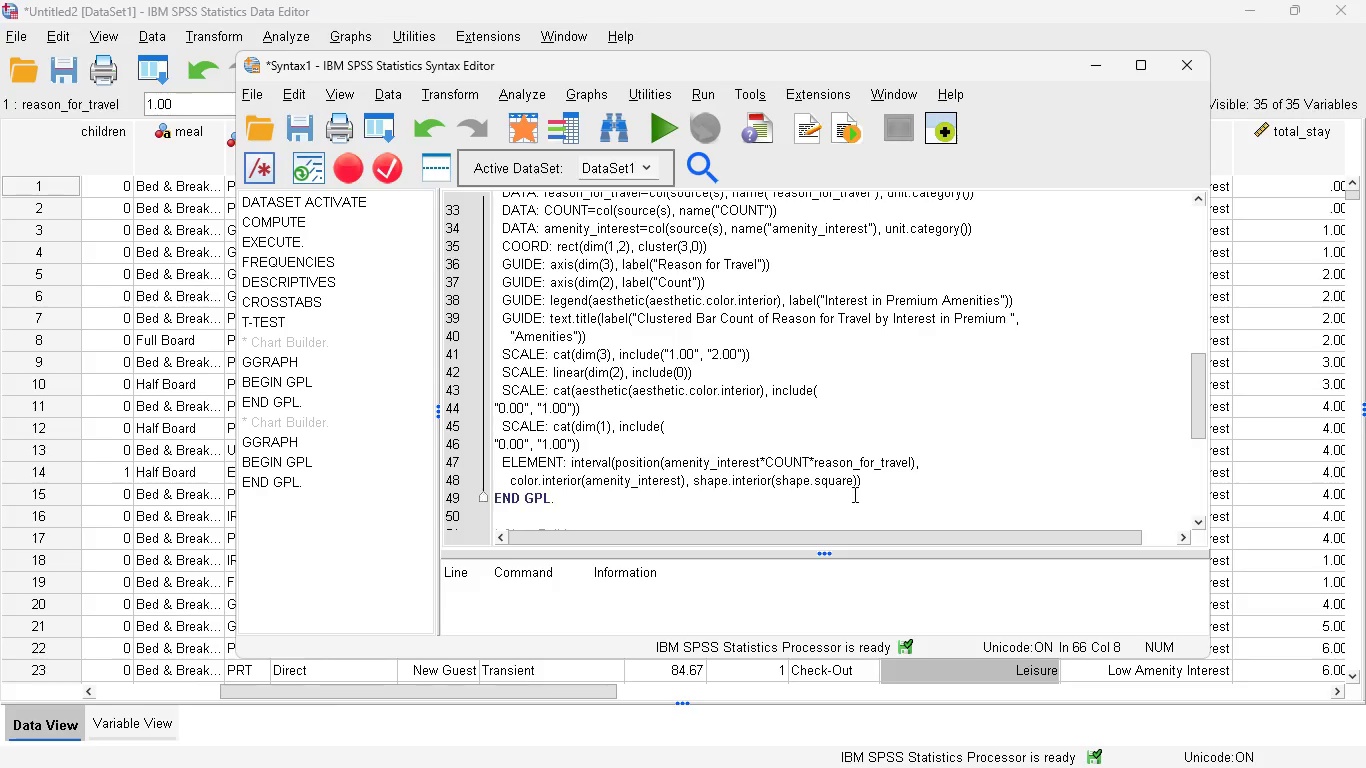 
scroll: coordinate [853, 494], scroll_direction: down, amount: 11.0
 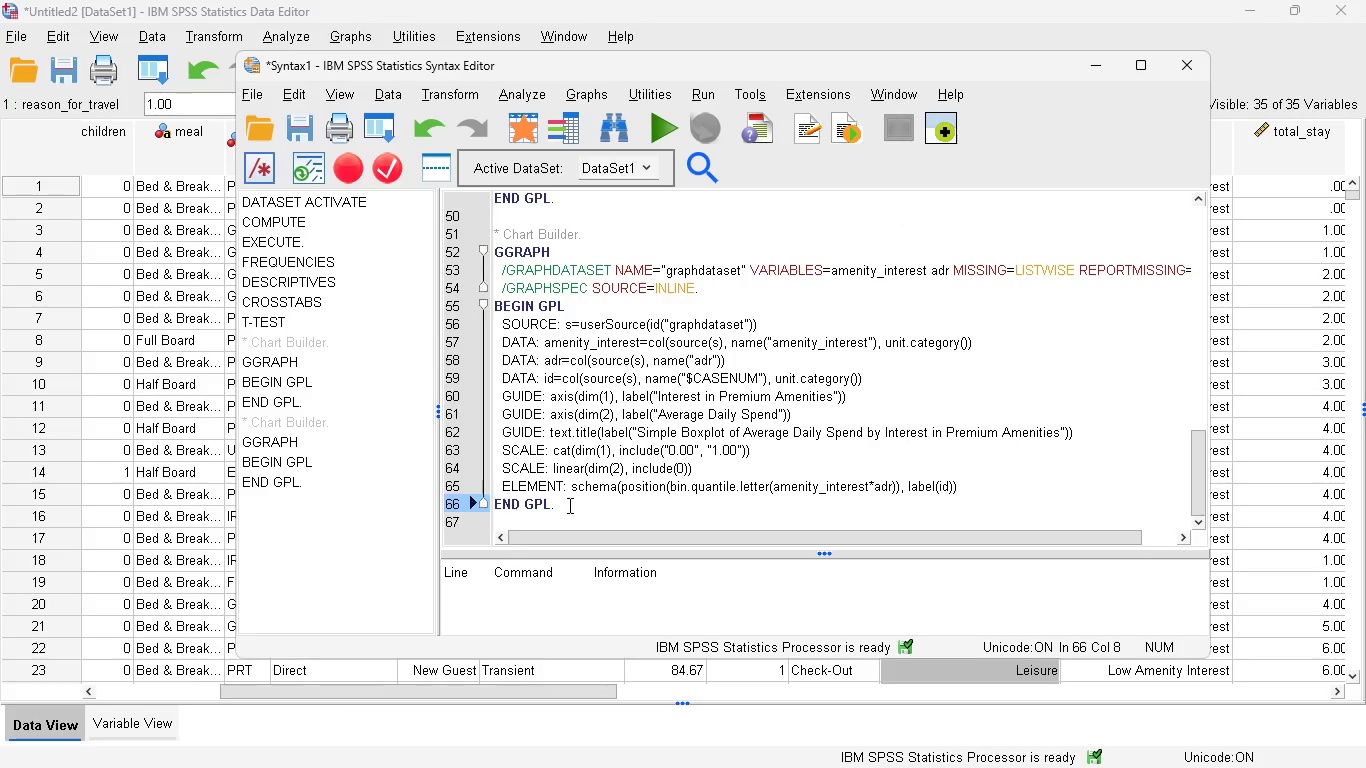 
left_click_drag(start_coordinate=[566, 504], to_coordinate=[487, 223])
 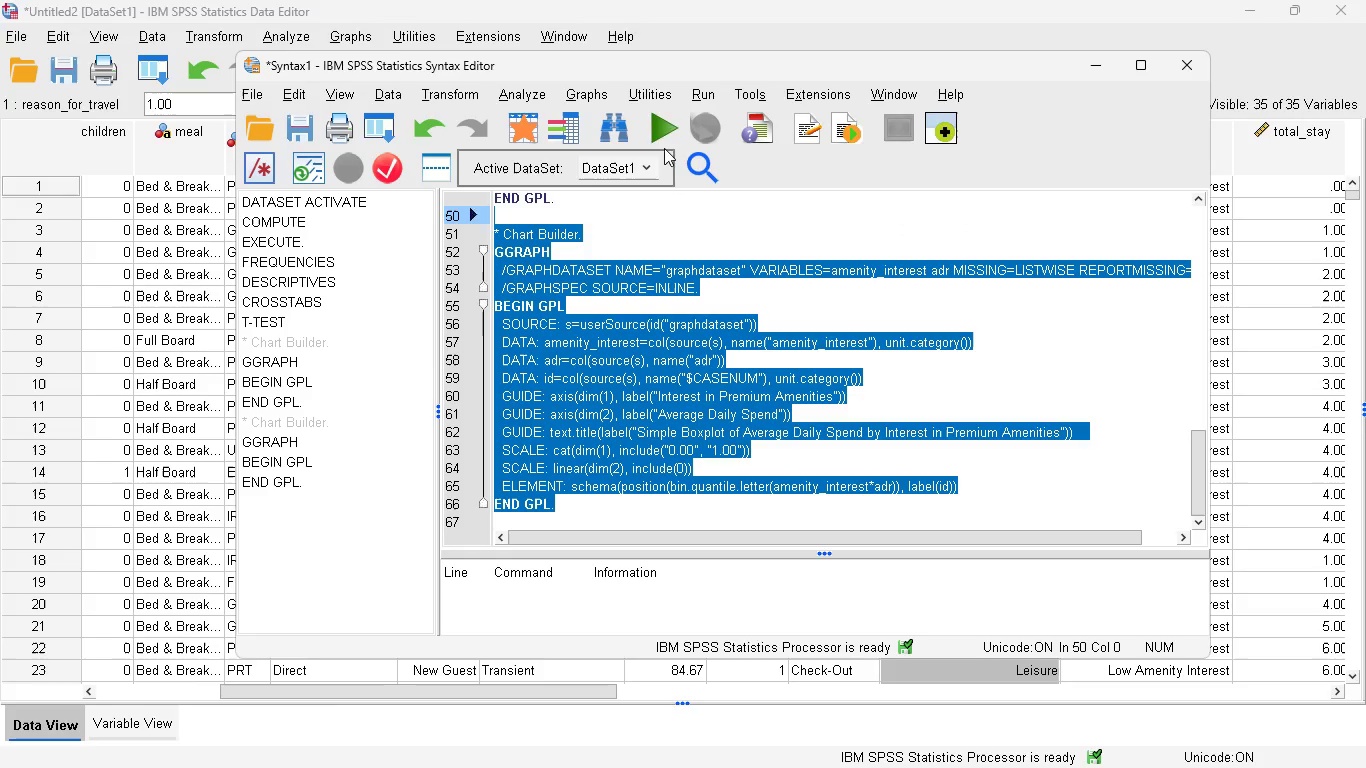 
left_click([661, 131])
 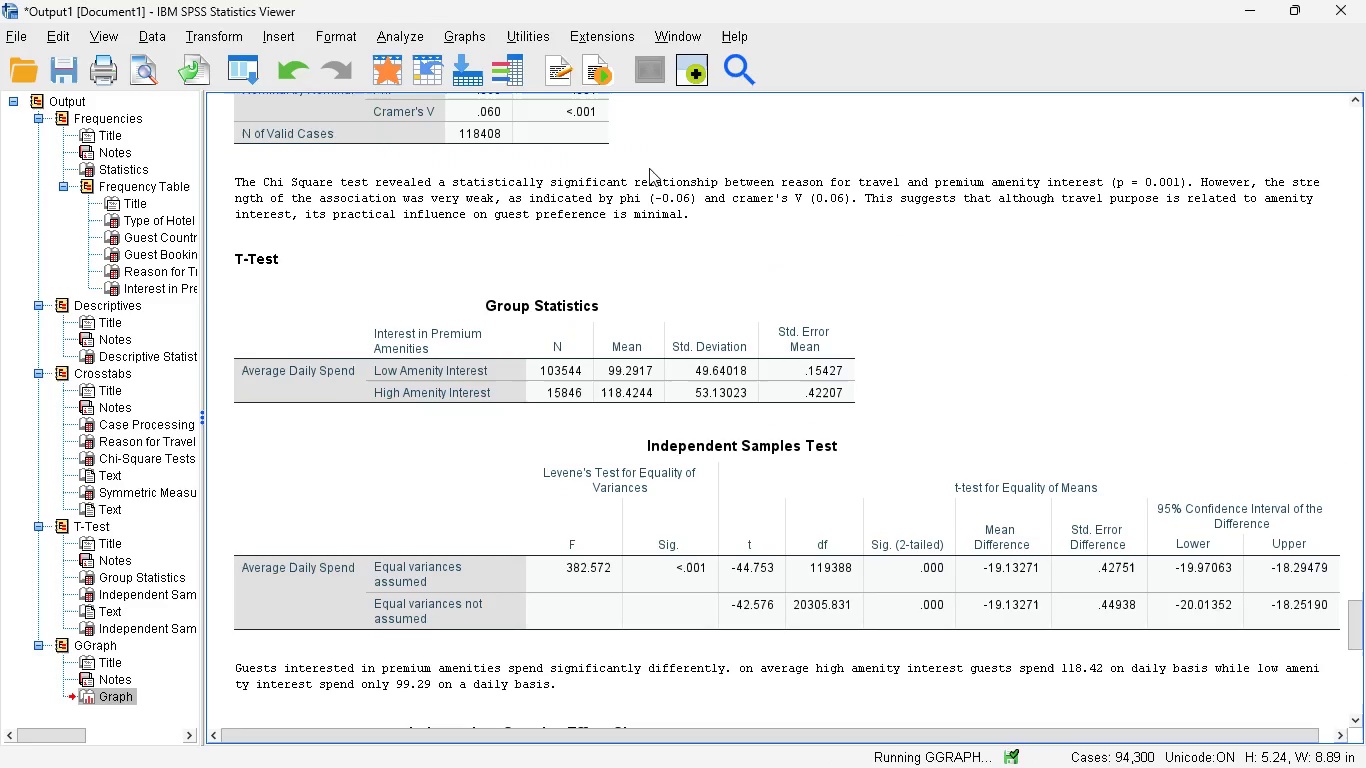 
mouse_move([639, 360])
 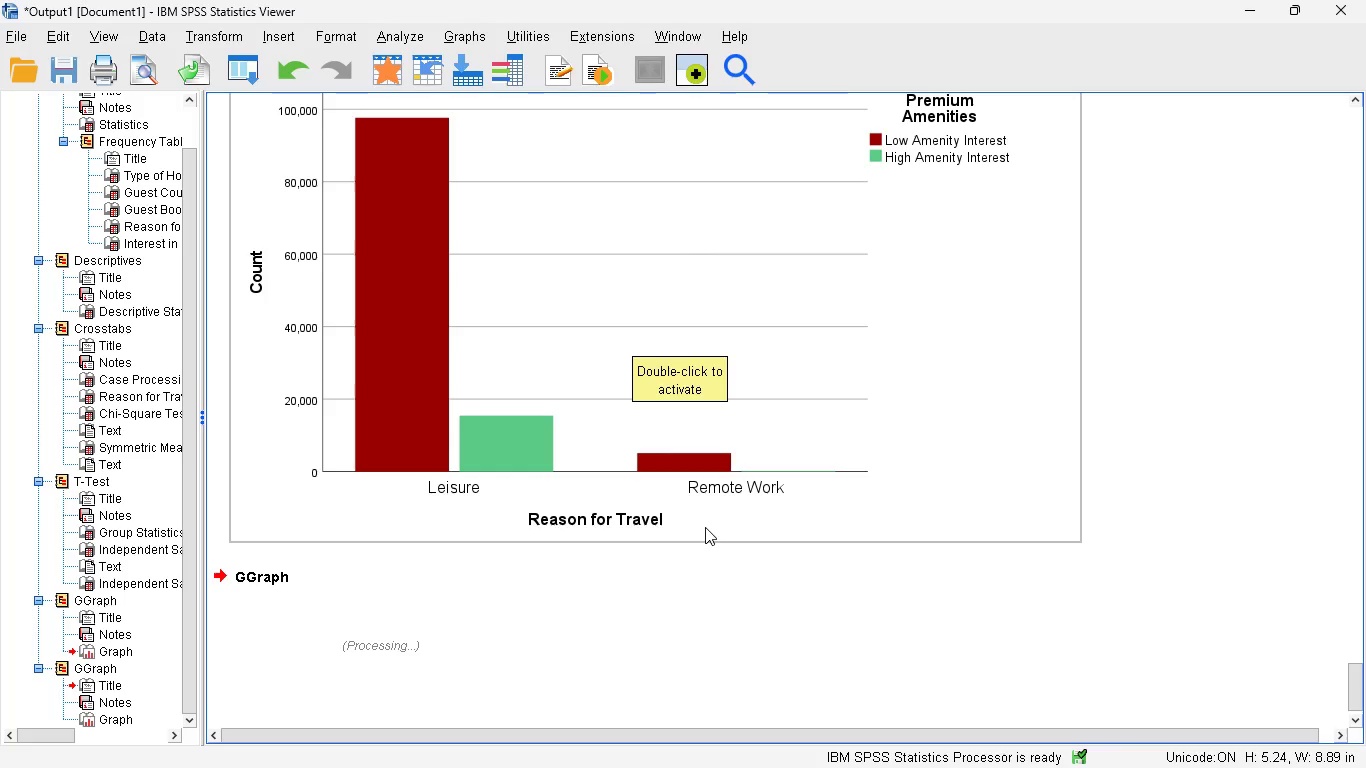 
wait(5.42)
 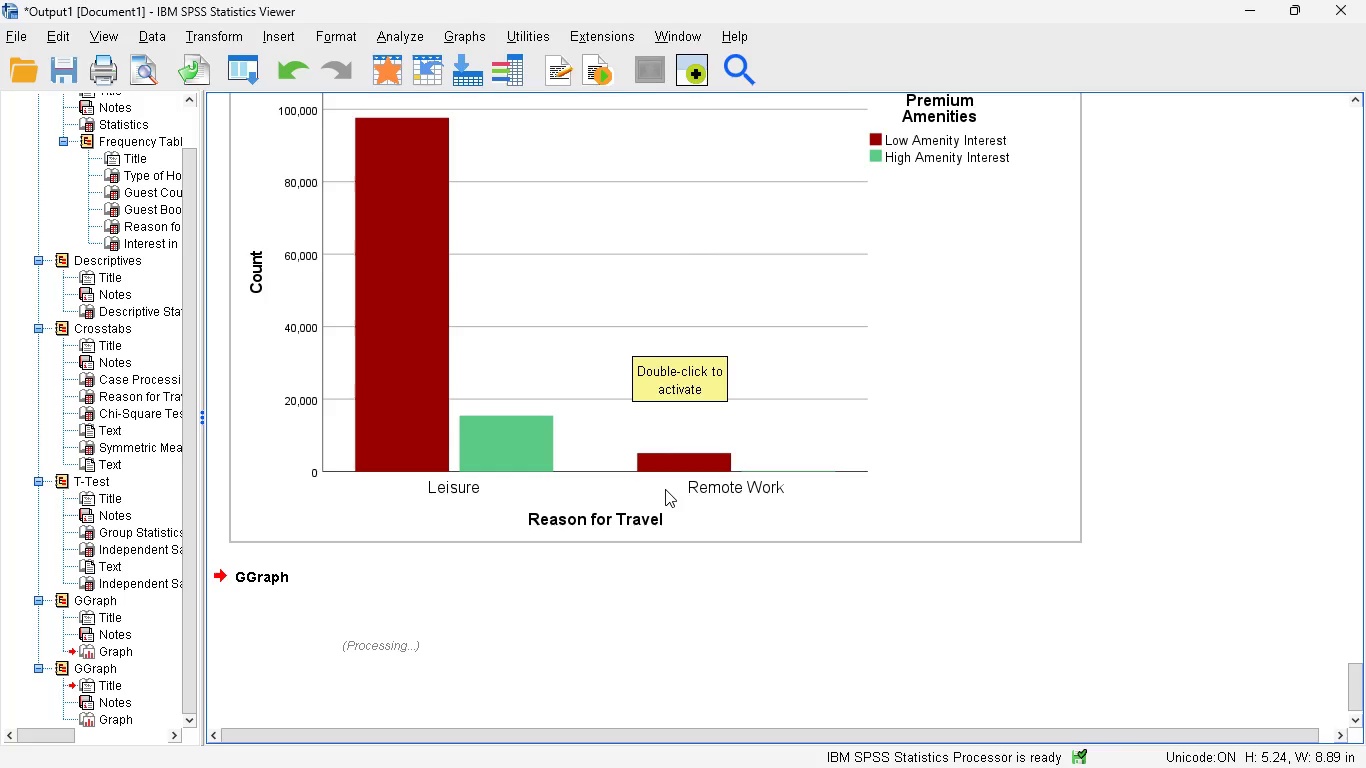 
scroll: coordinate [985, 463], scroll_direction: down, amount: 10.0
 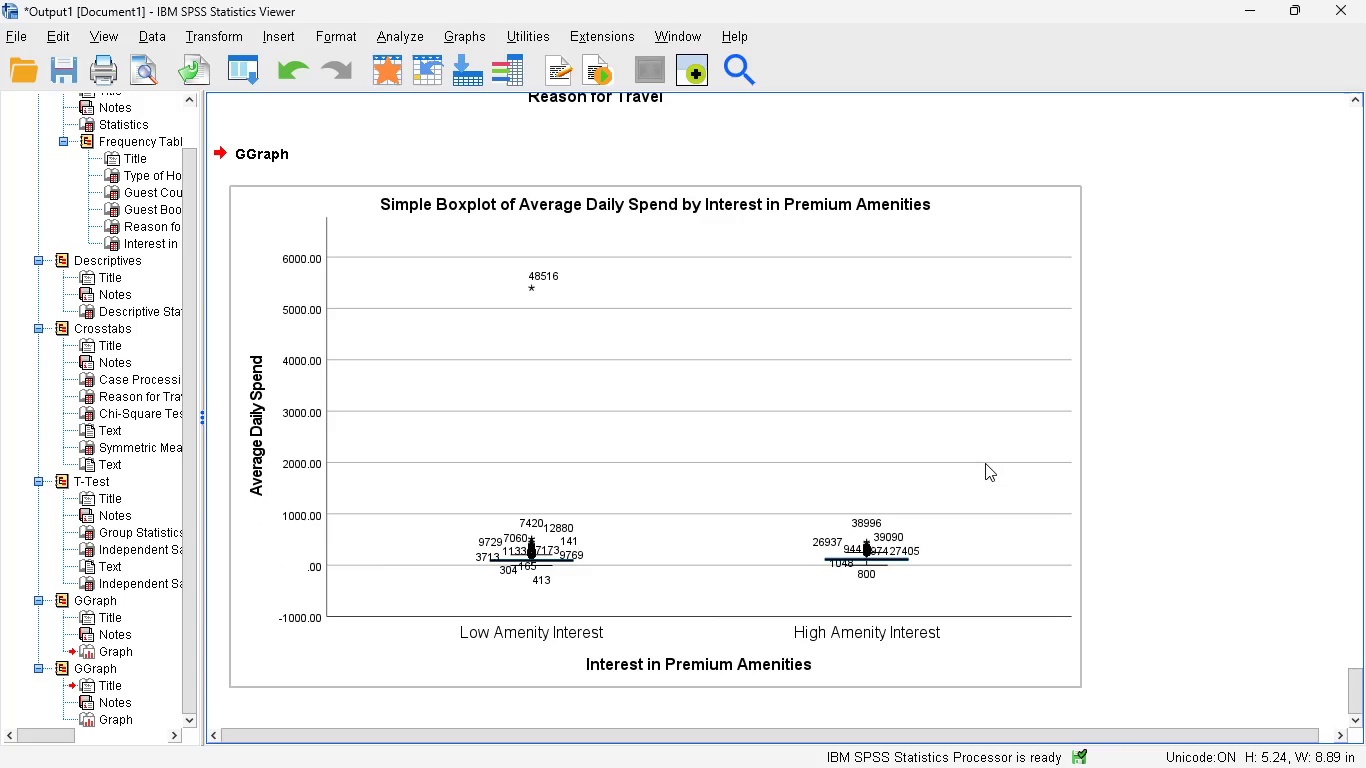 
wait(9.15)
 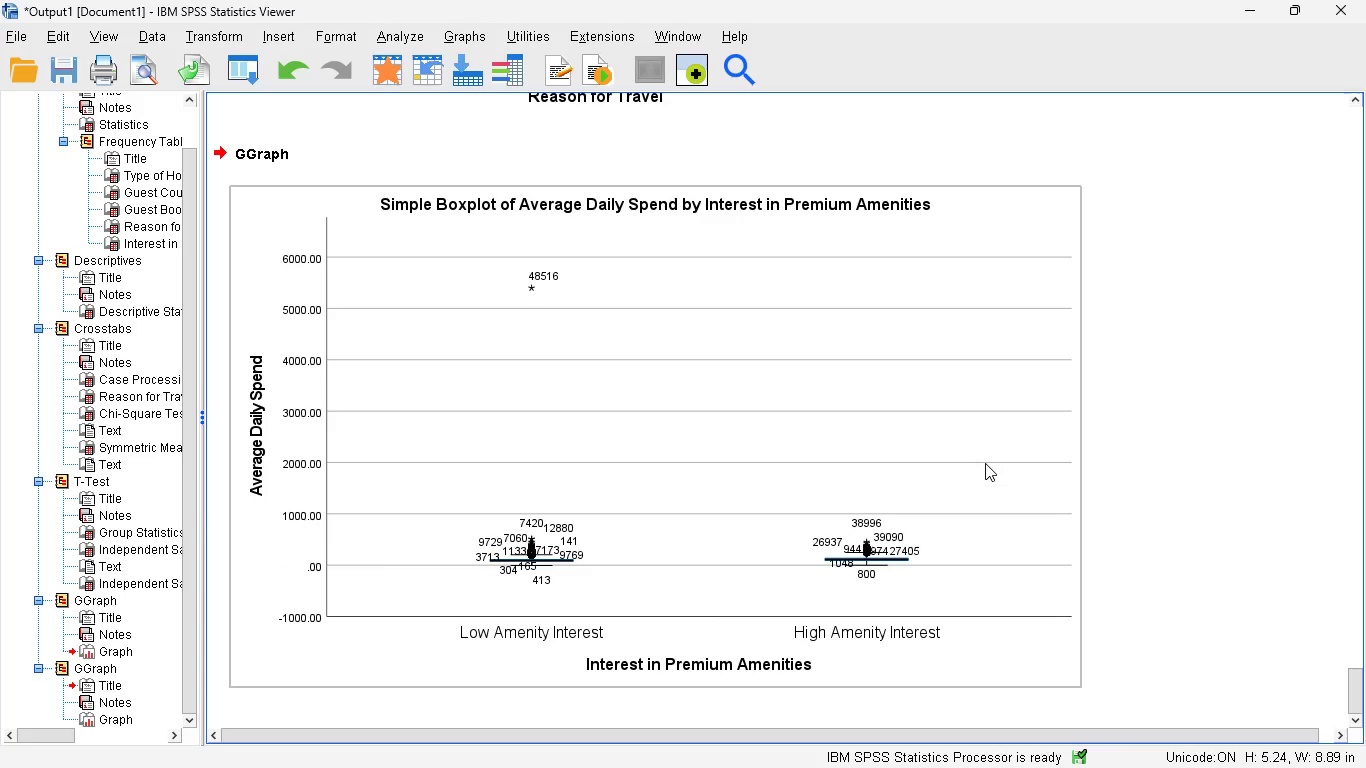 
double_click([867, 205])
 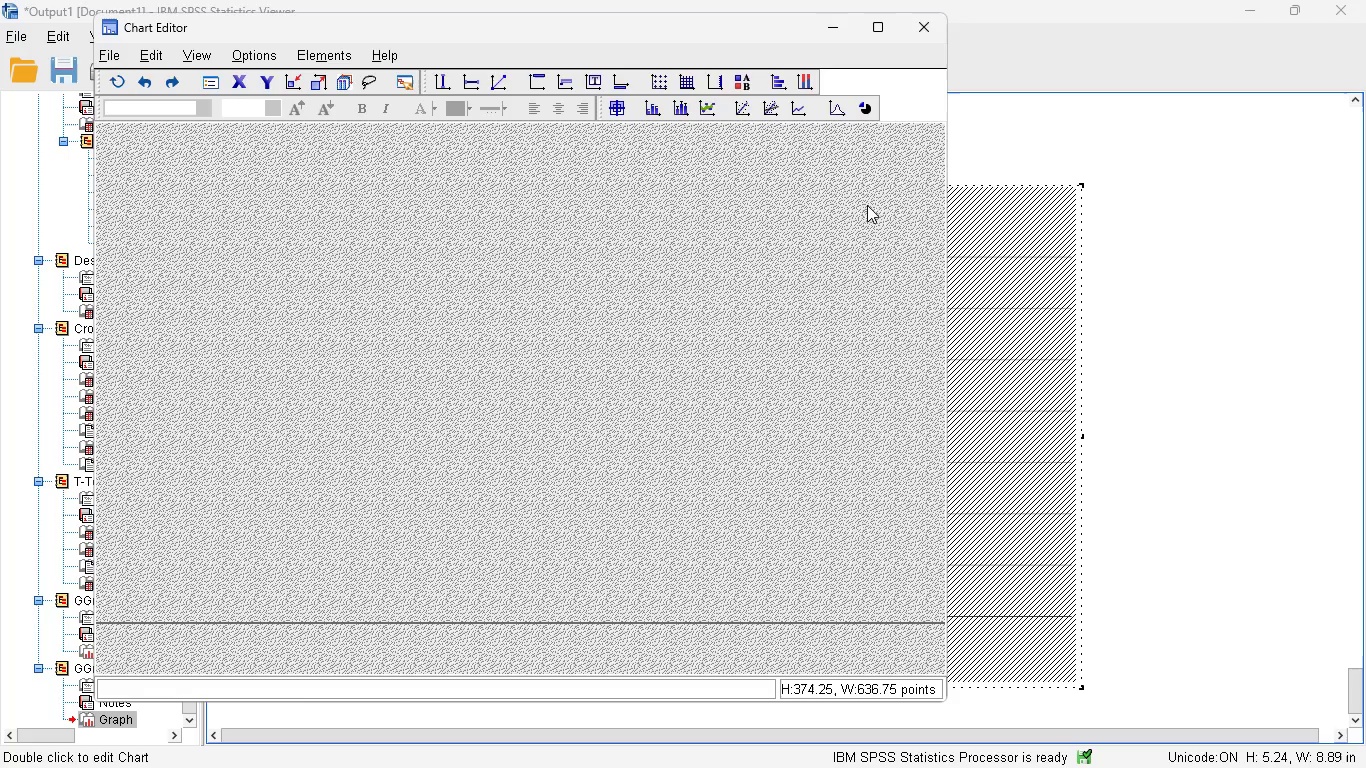 
mouse_move([831, 168])
 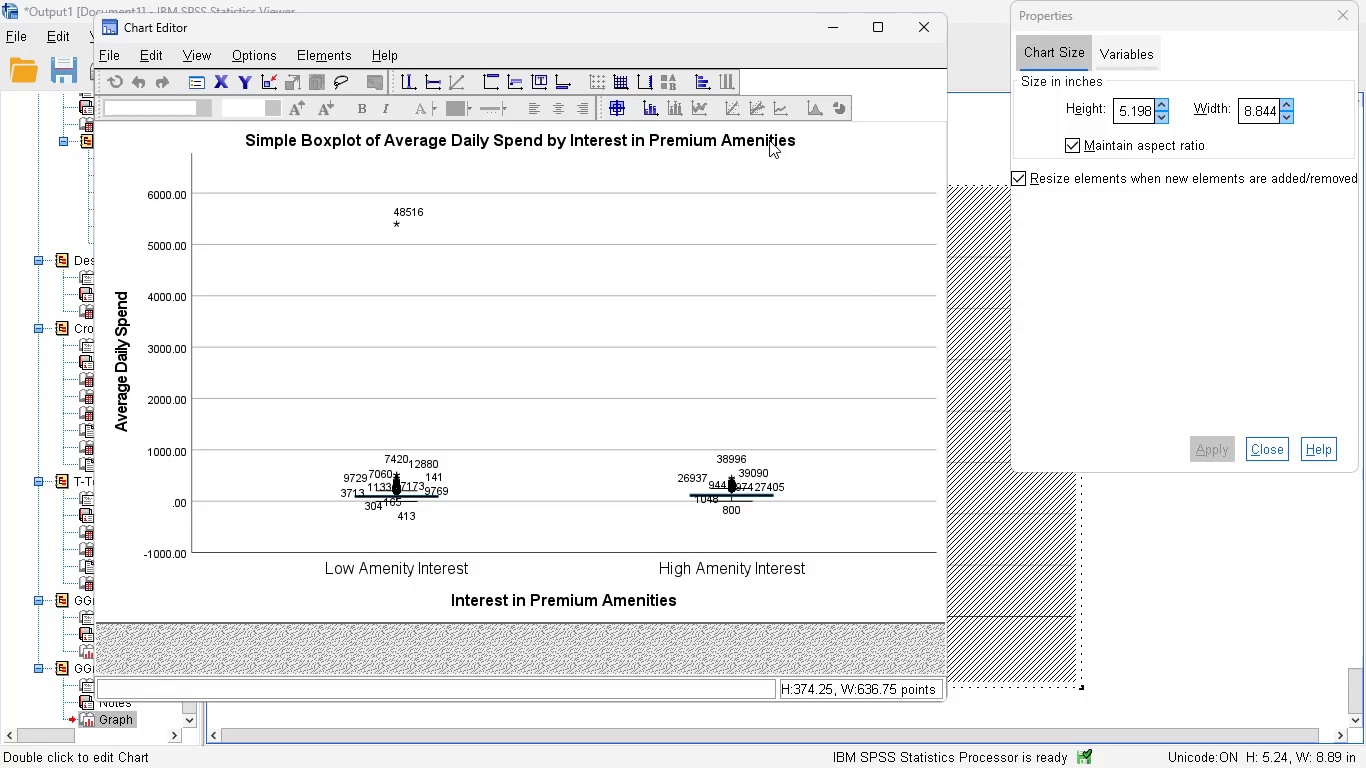 
double_click([769, 140])
 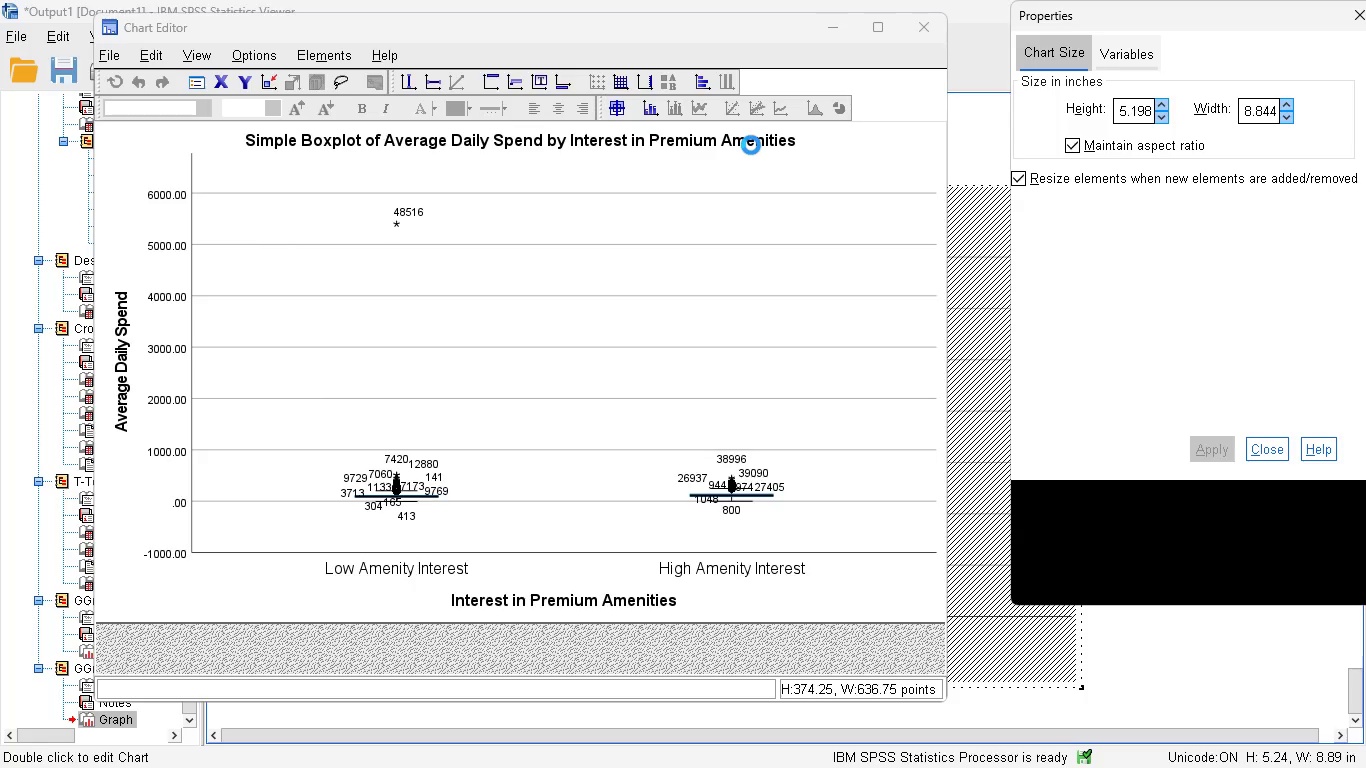 
wait(19.11)
 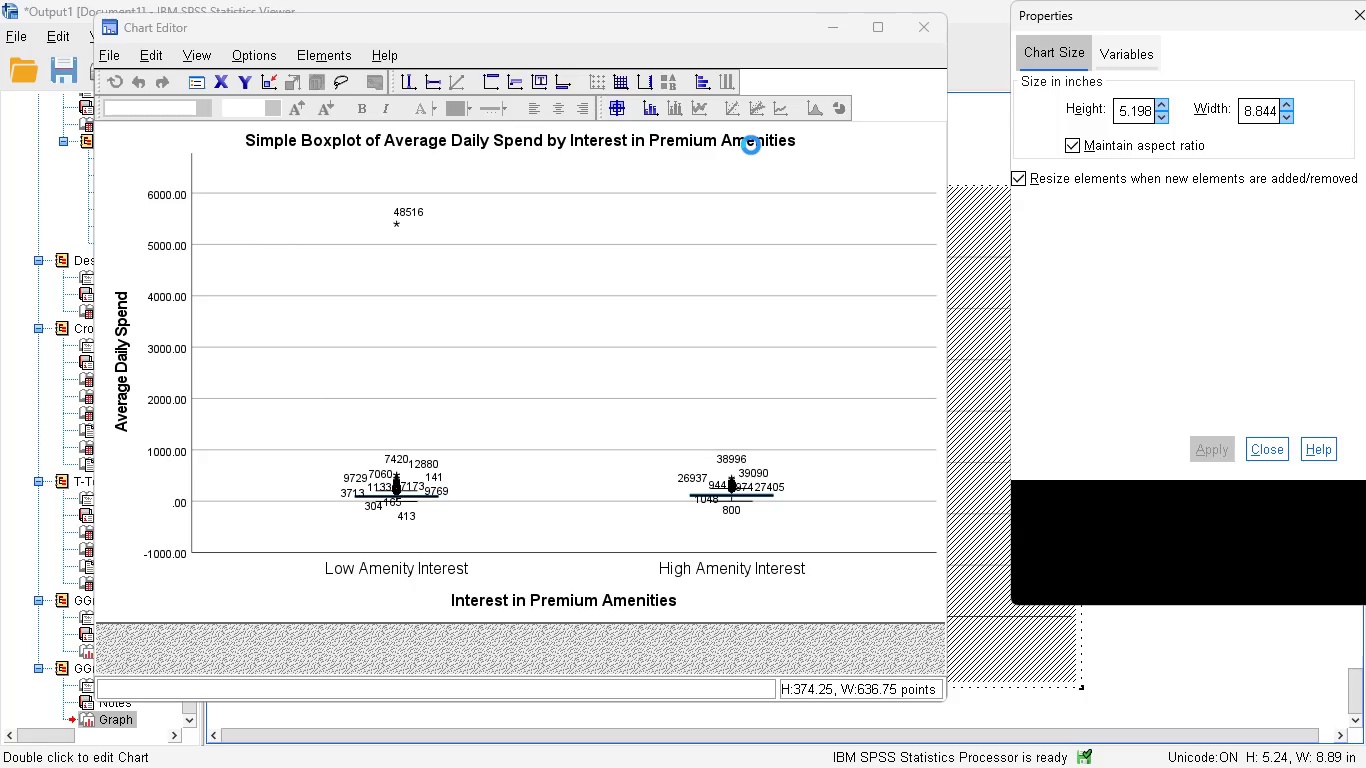 
left_click([799, 139])
 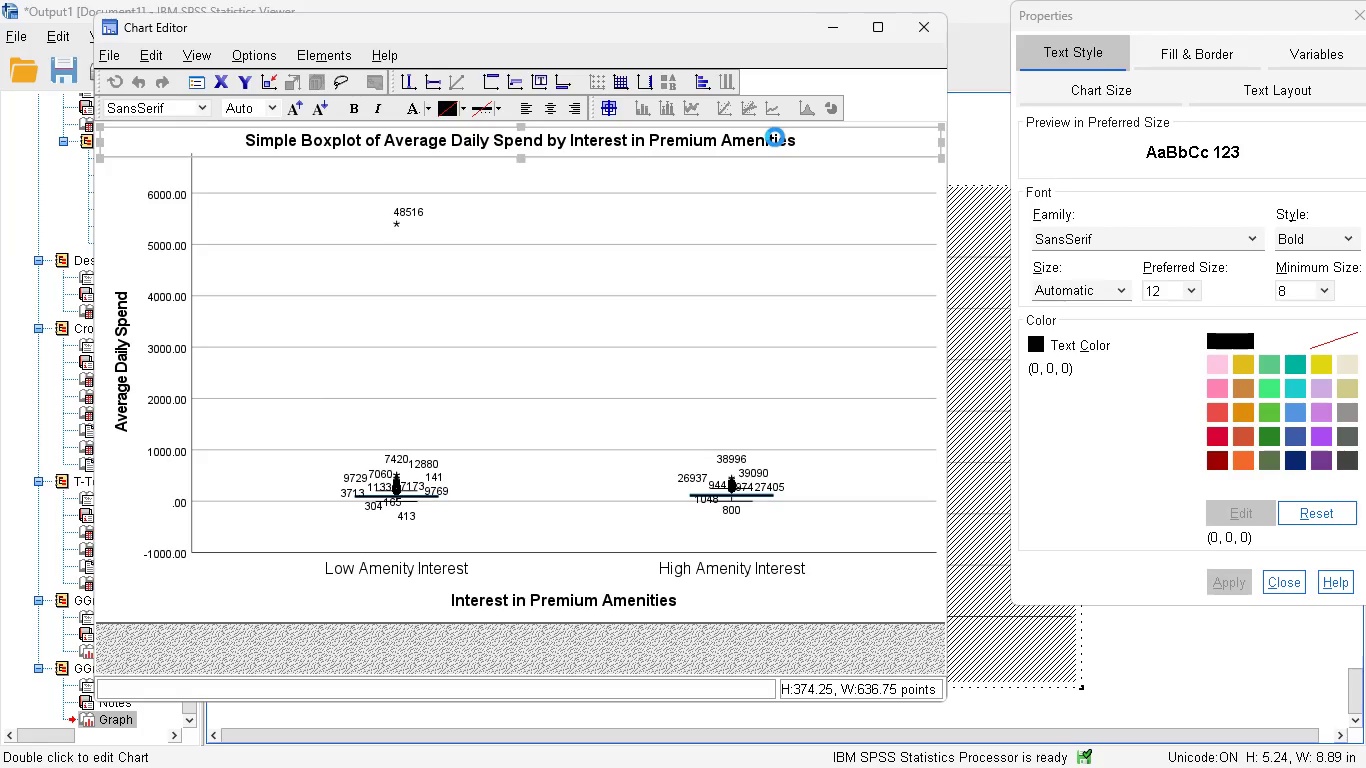 
wait(5.61)
 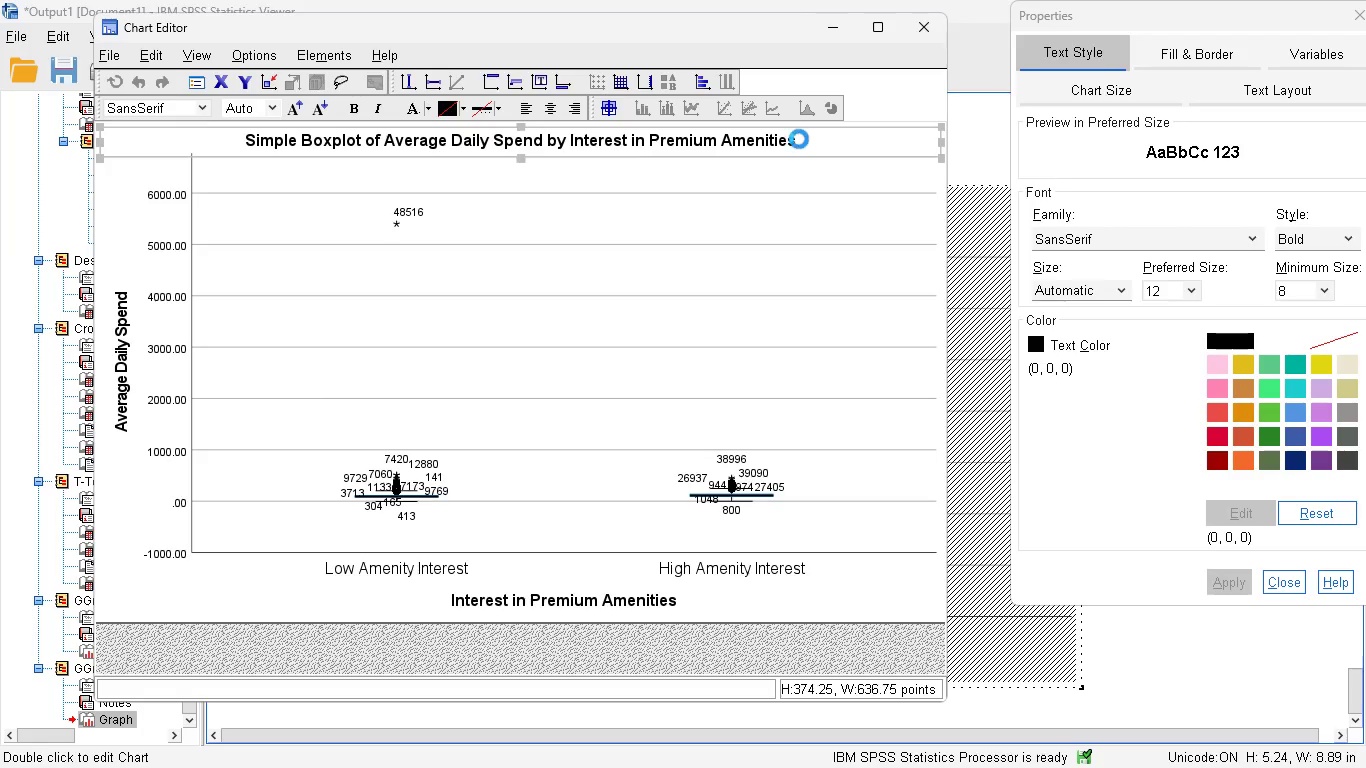 
left_click([775, 137])
 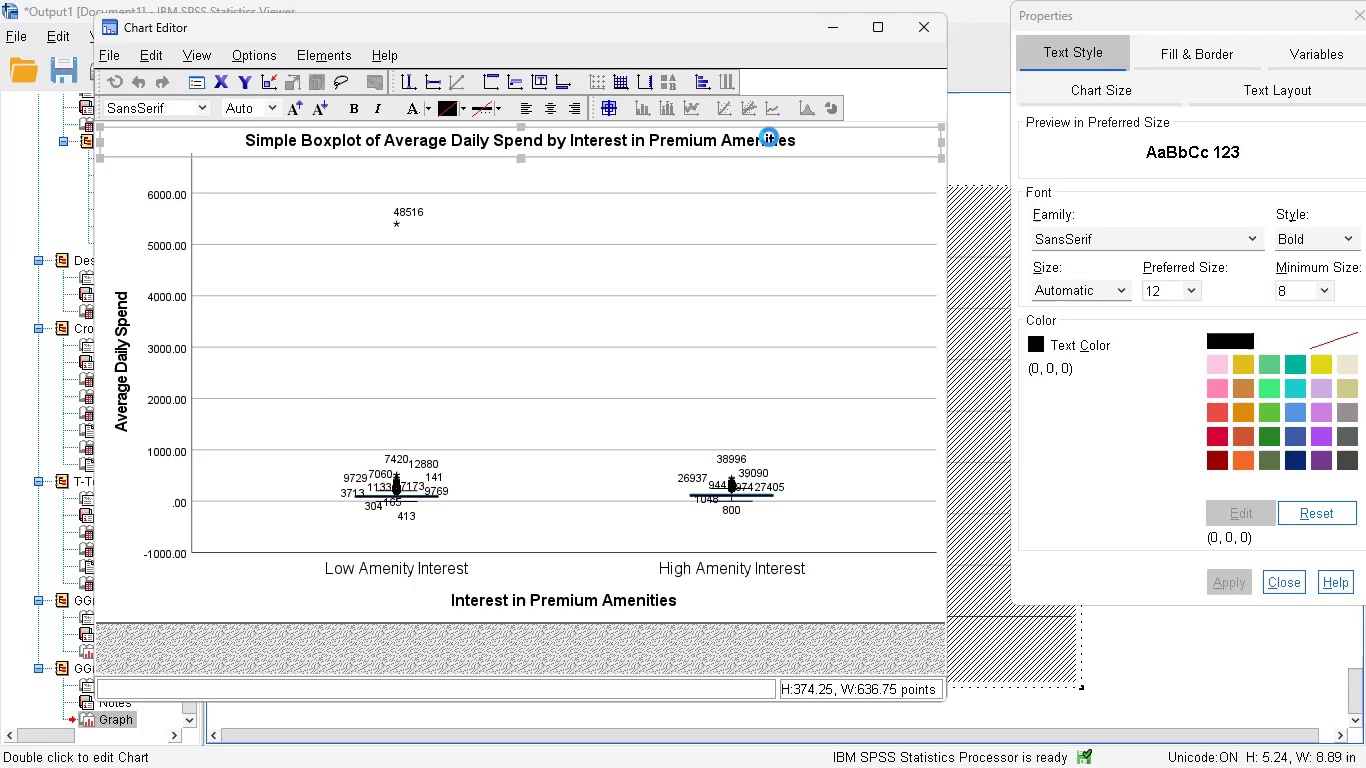 
wait(9.12)
 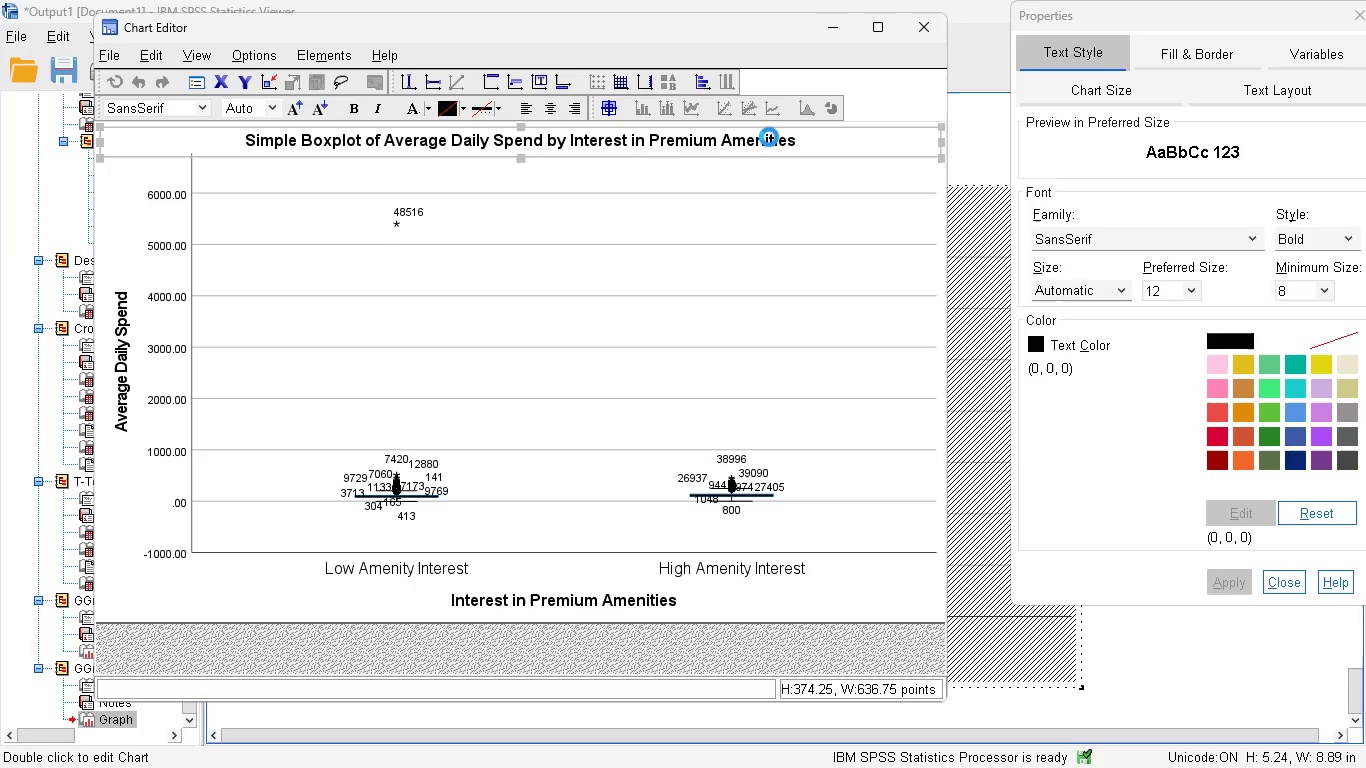 
left_click([777, 137])
 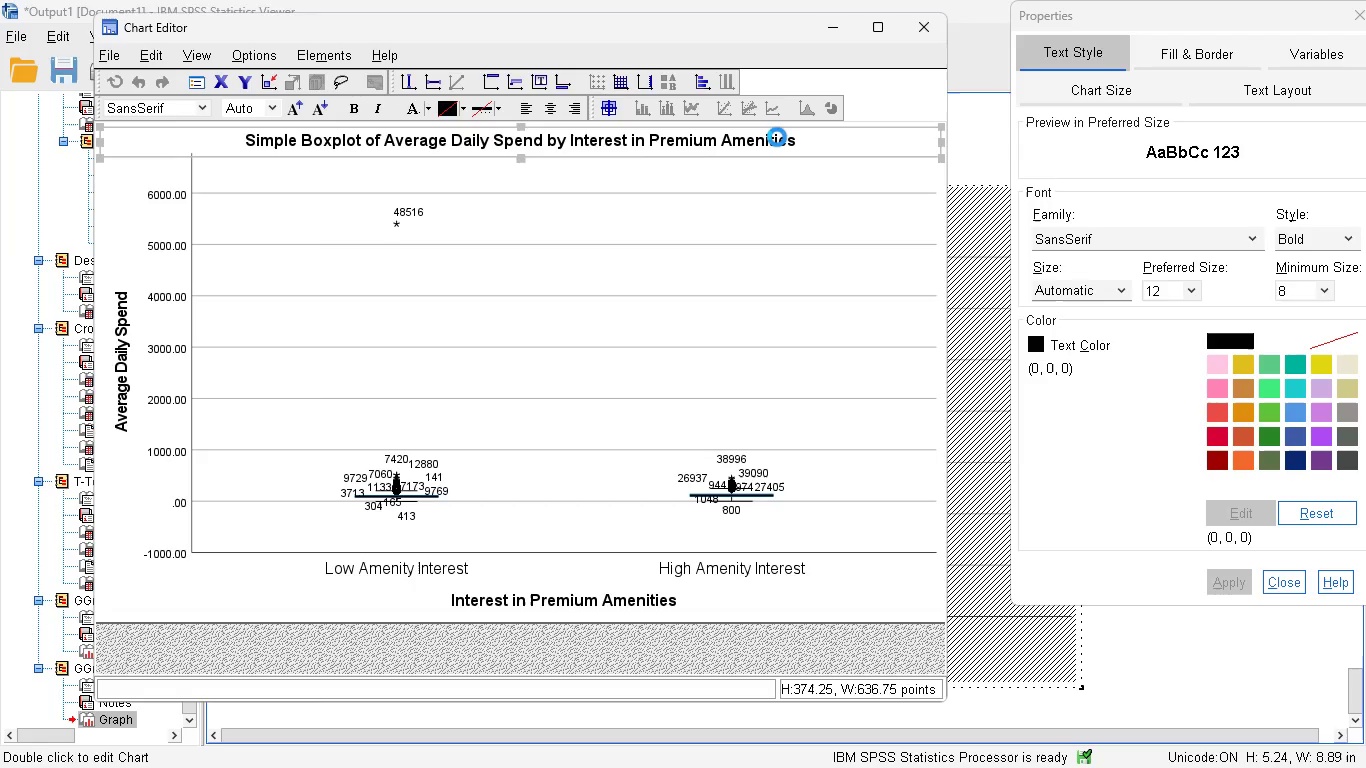 
wait(9.59)
 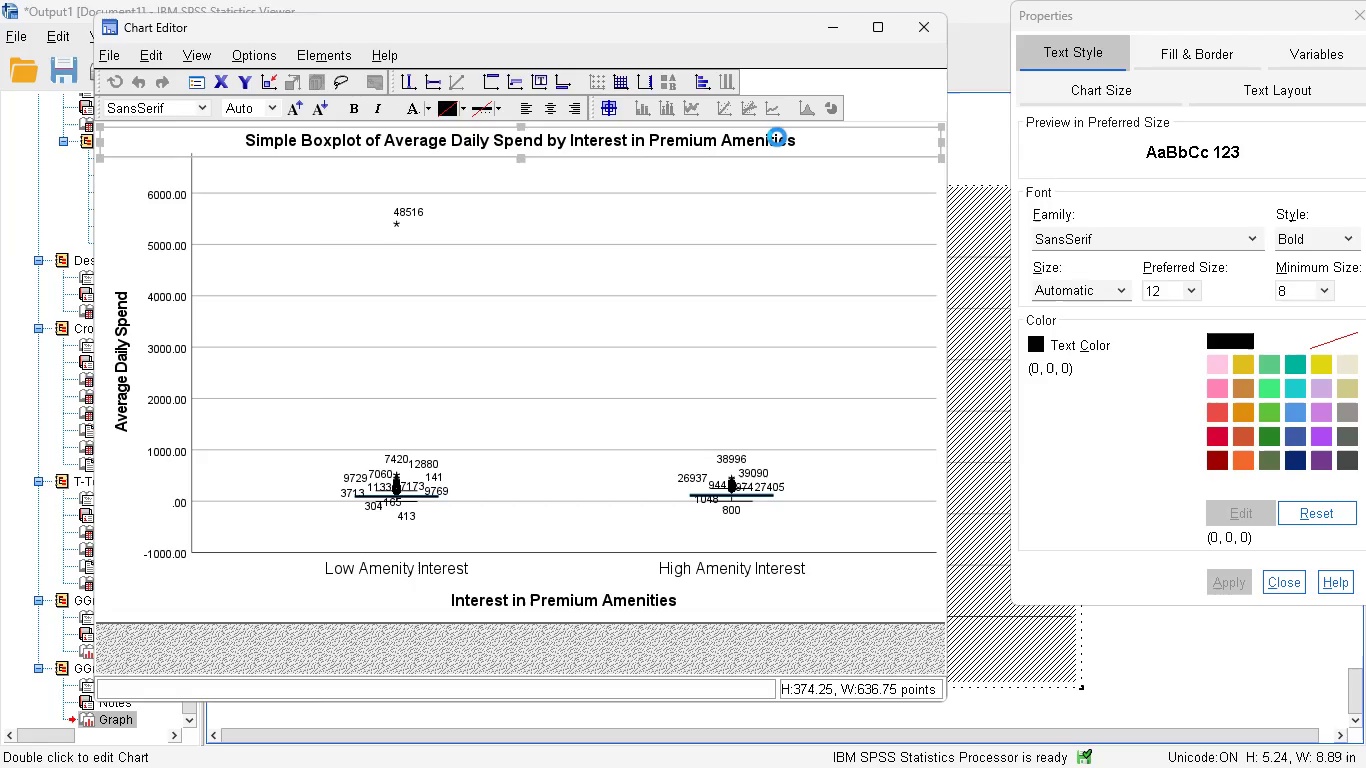 
double_click([777, 137])
 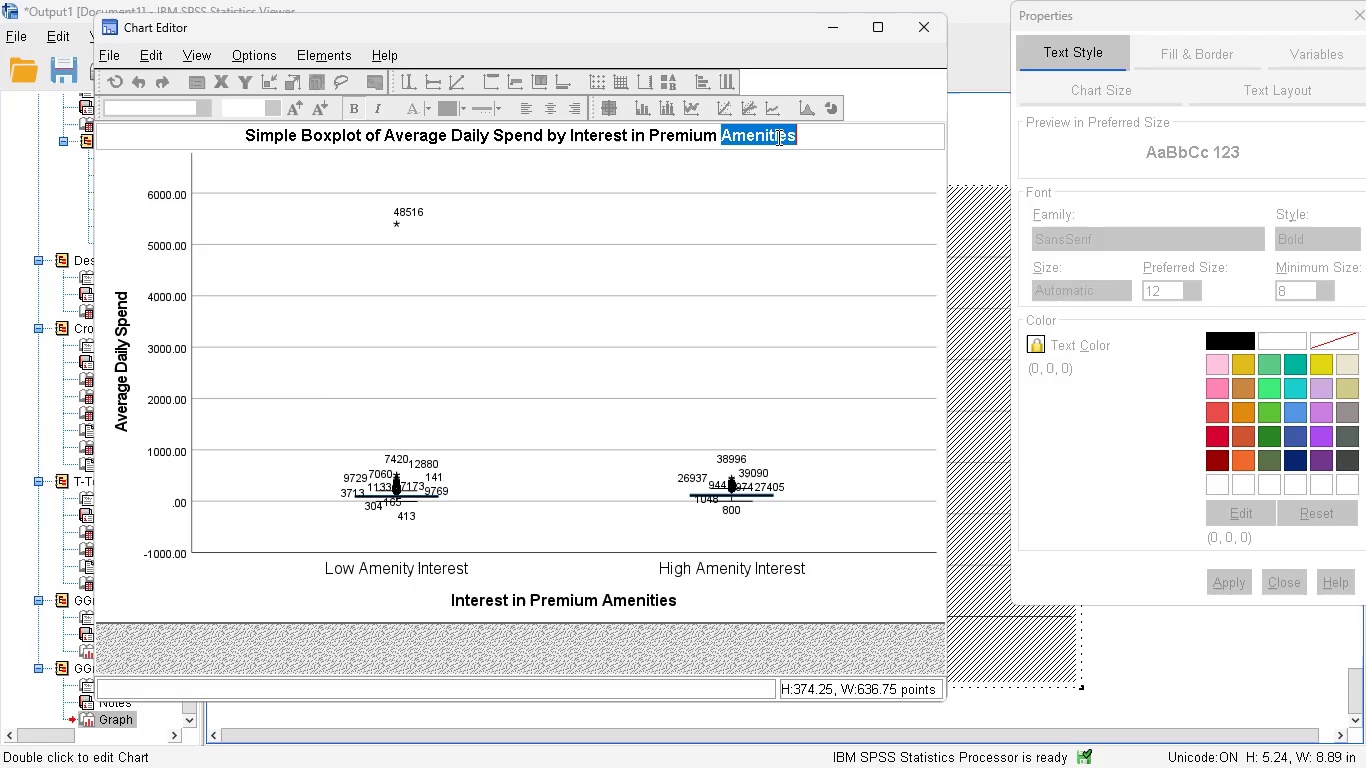 
key(Backspace)
 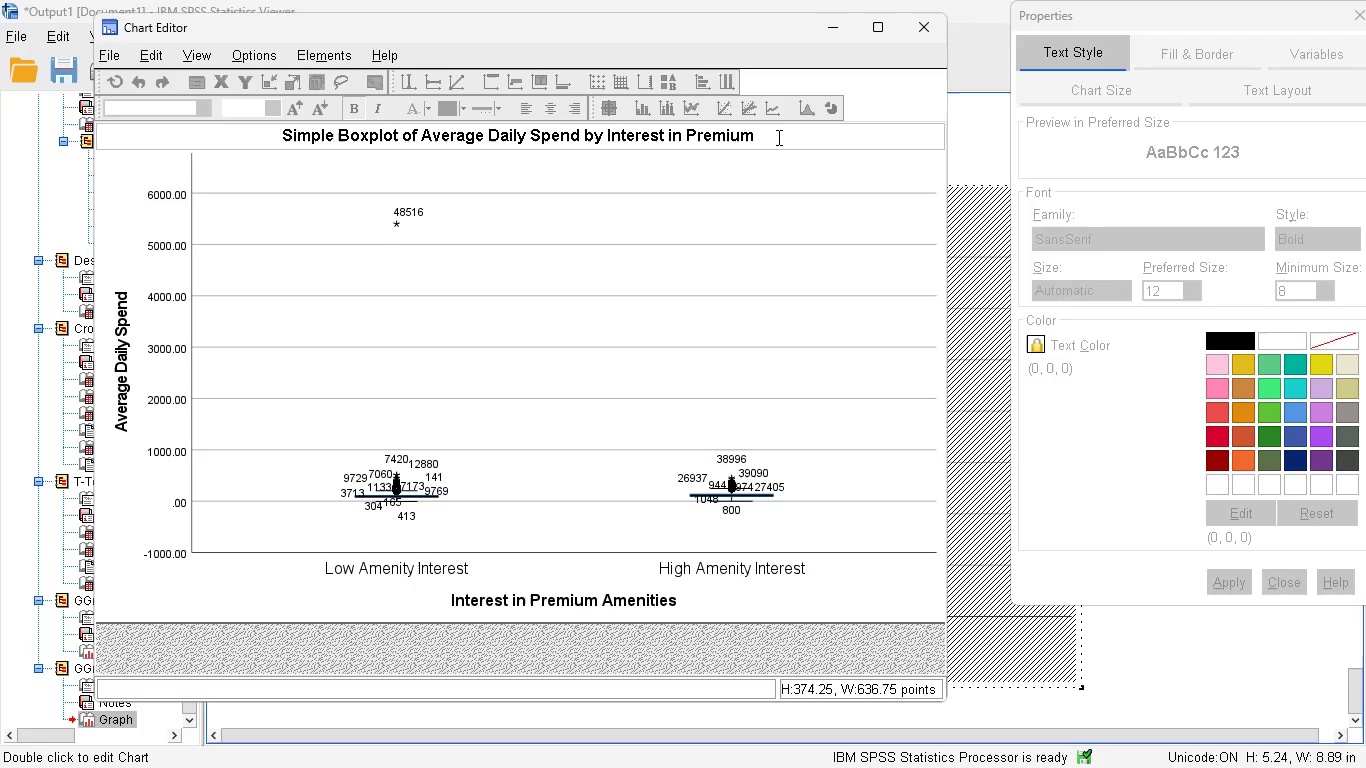 
key(Control+A)
 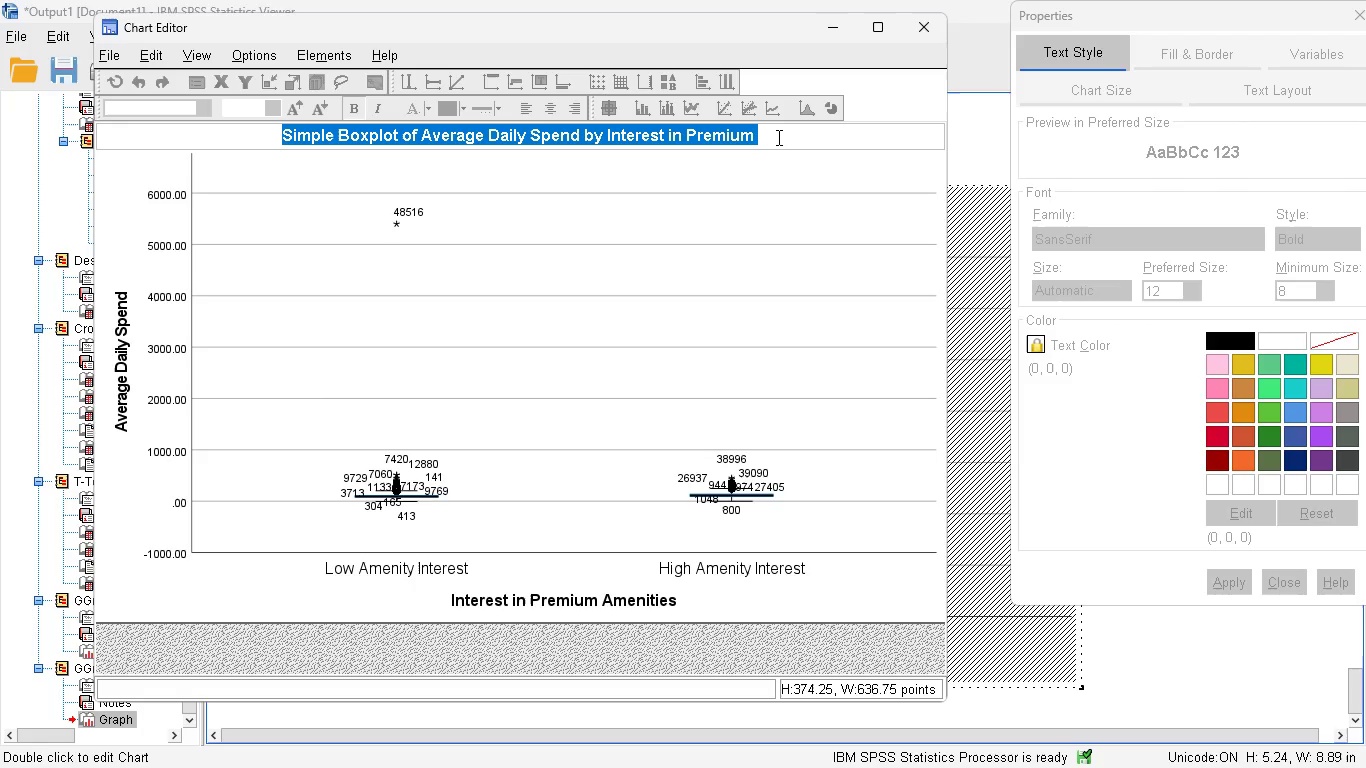 
type(Average Daily Spend by Amenity Interest Level)
 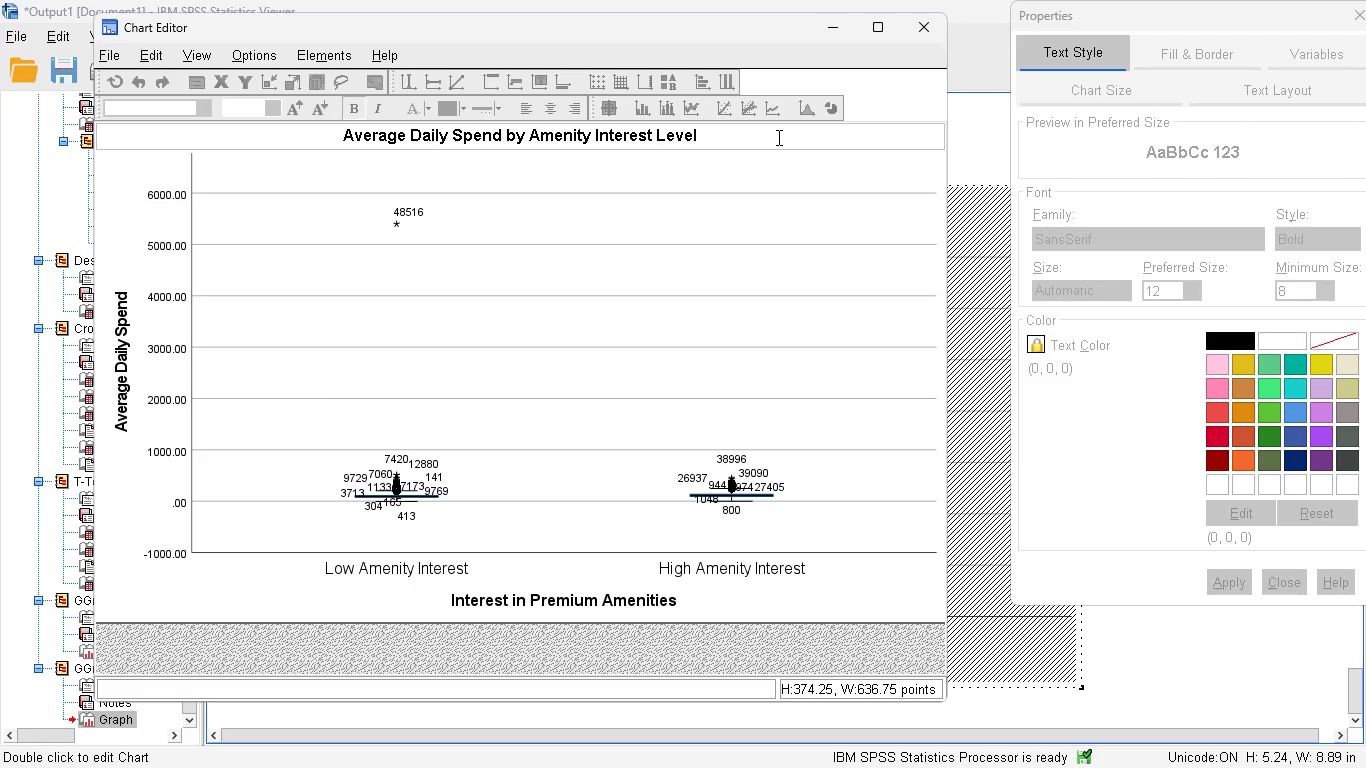 
key(Enter)
 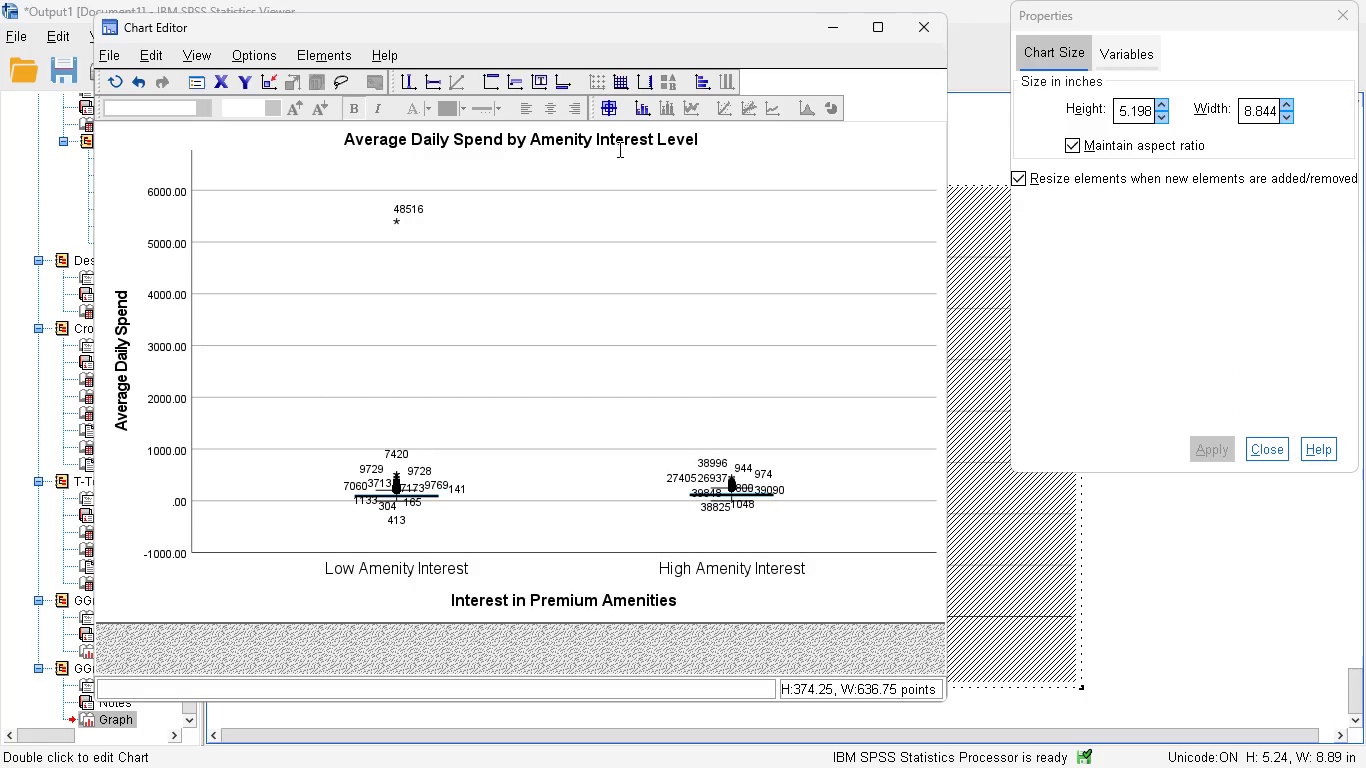 
wait(7.8)
 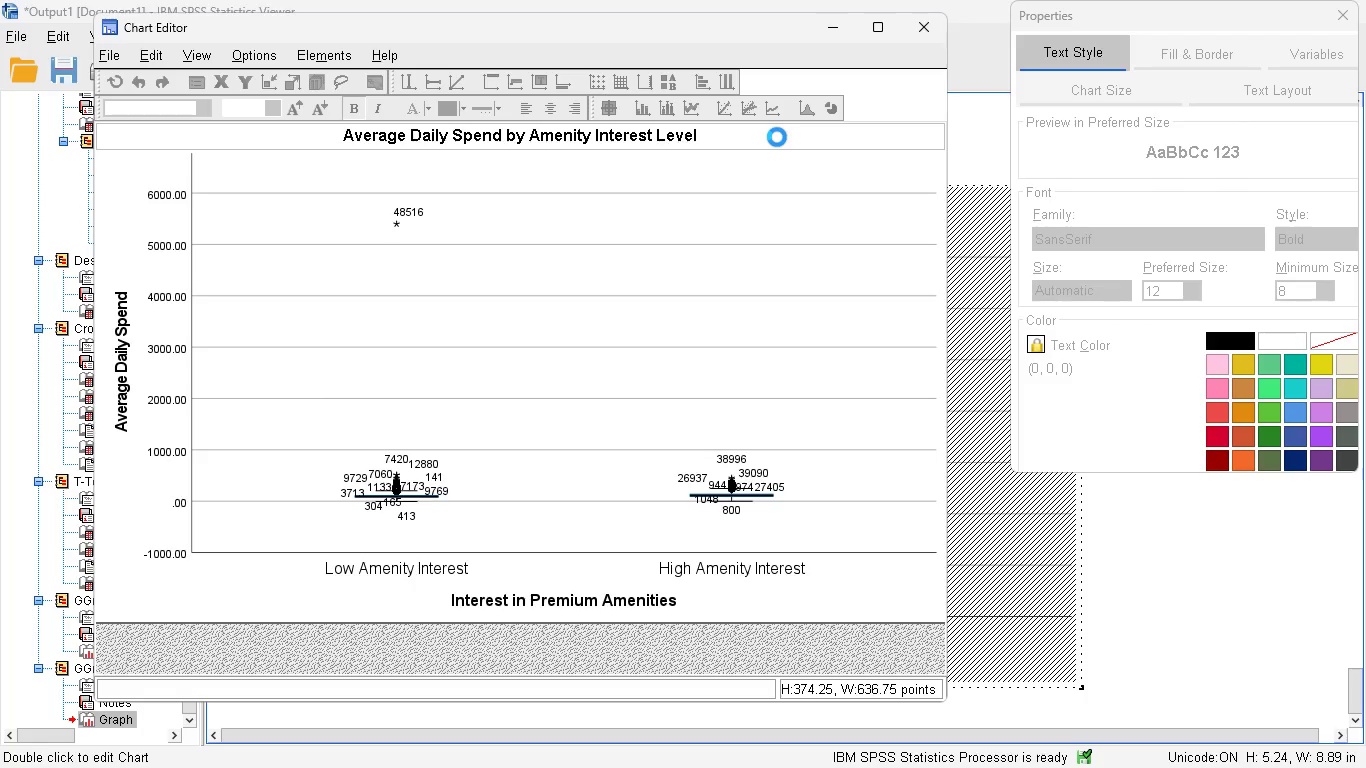 
left_click([475, 140])
 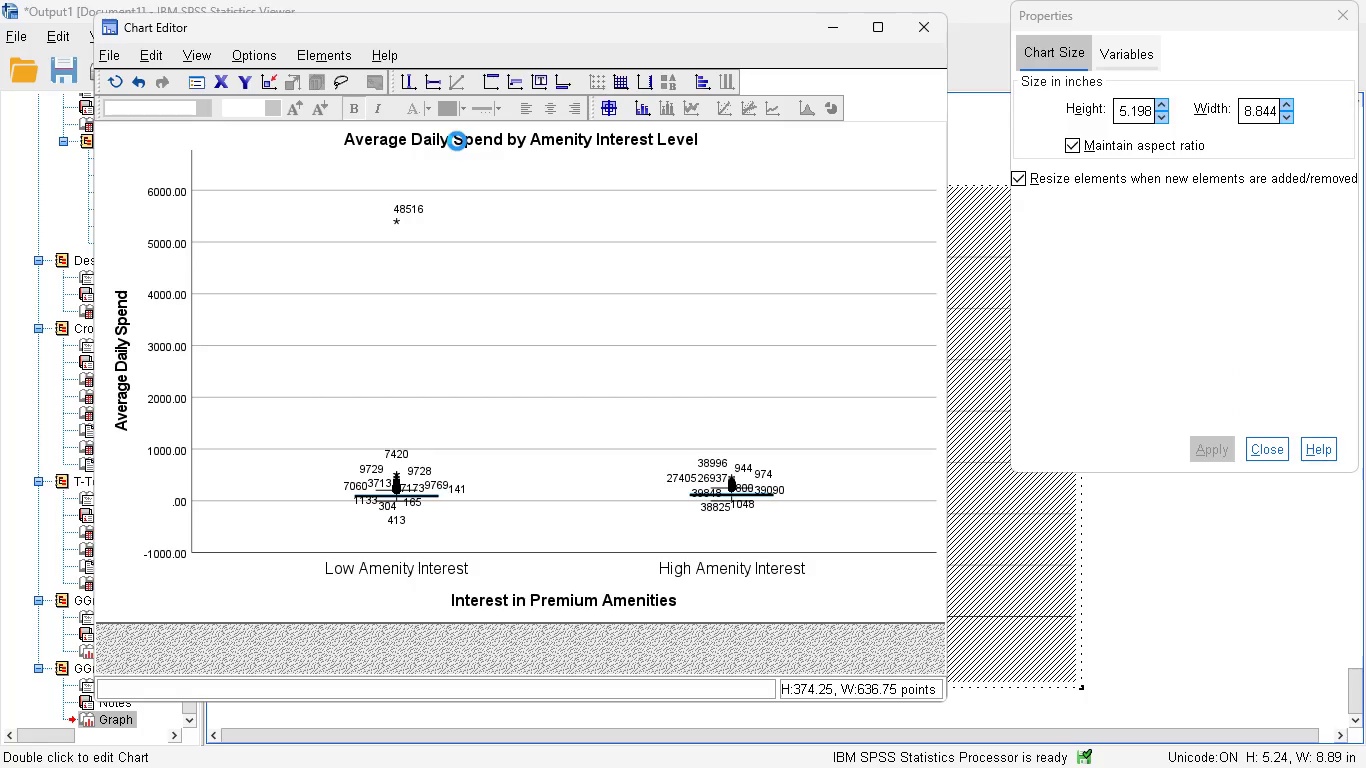 
wait(10.97)
 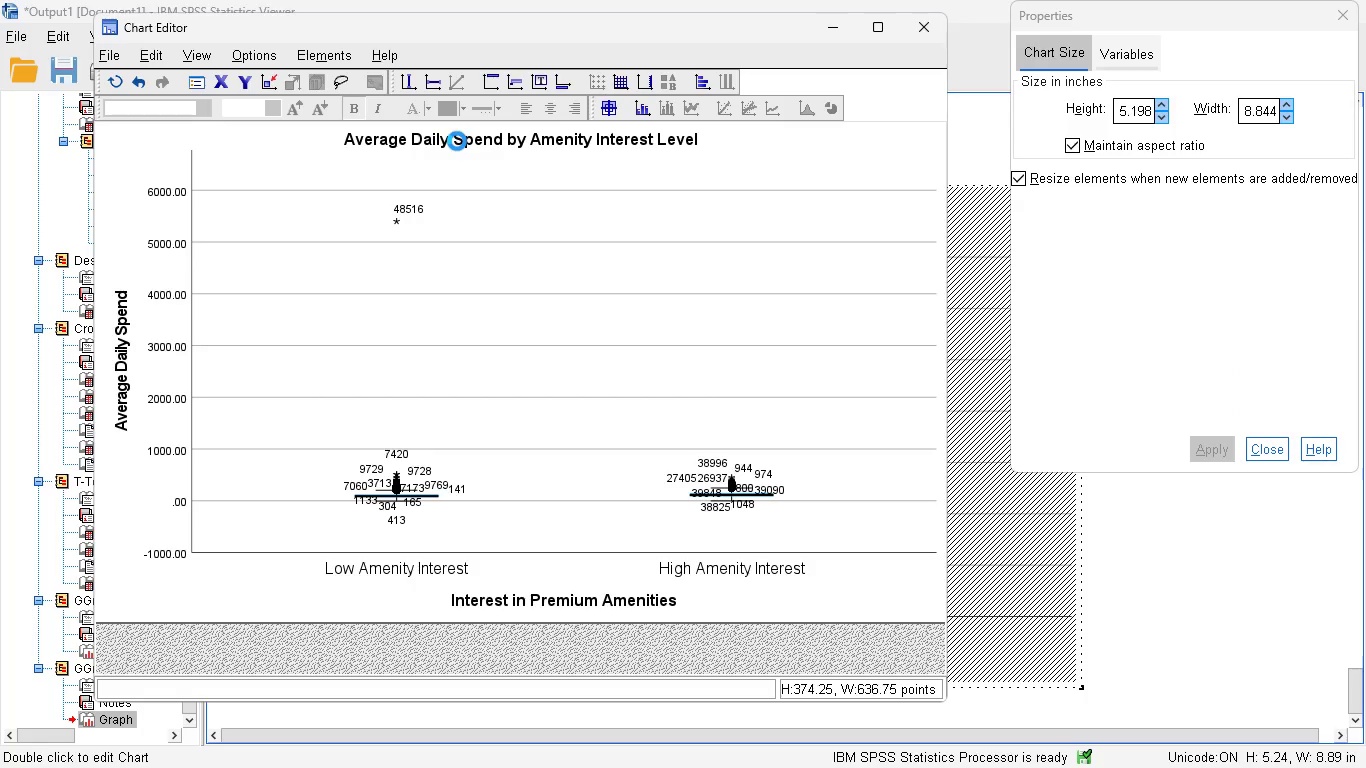 
left_click([298, 105])
 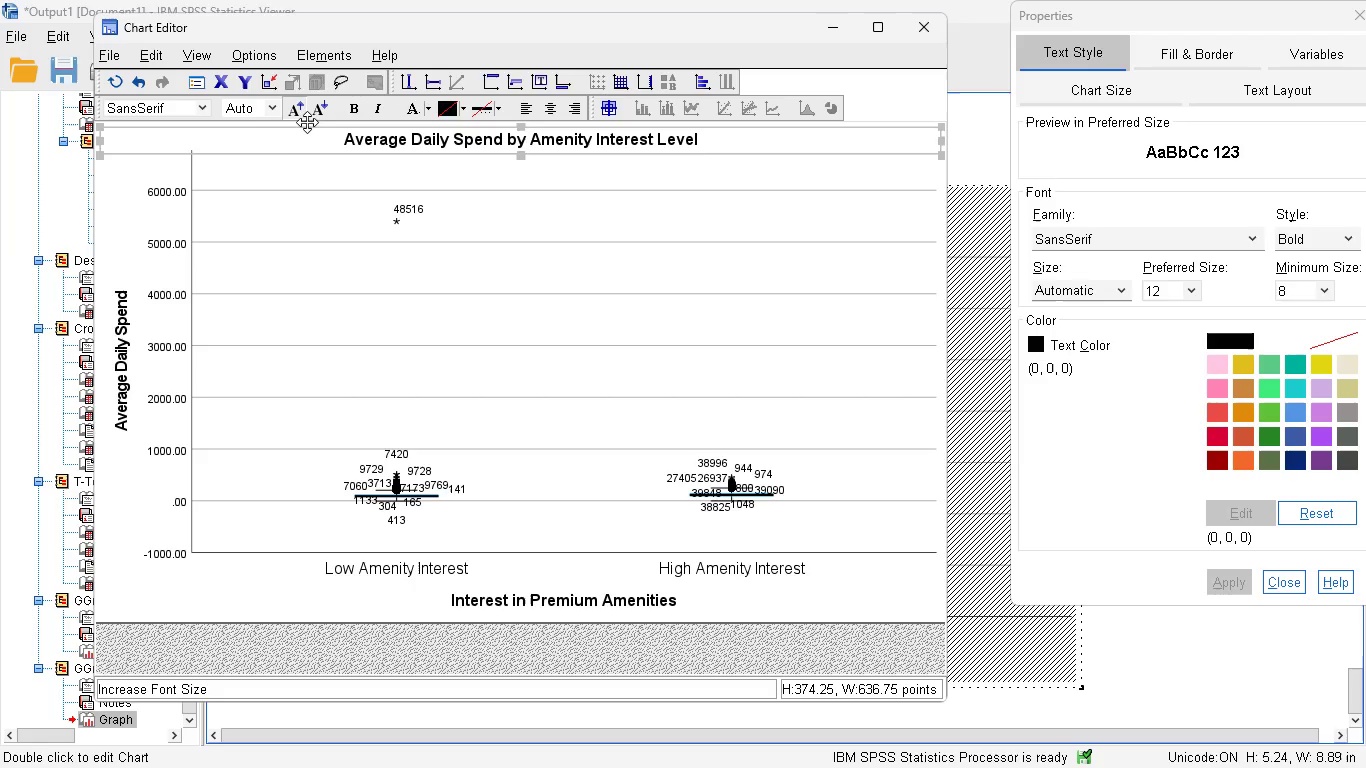 
wait(19.7)
 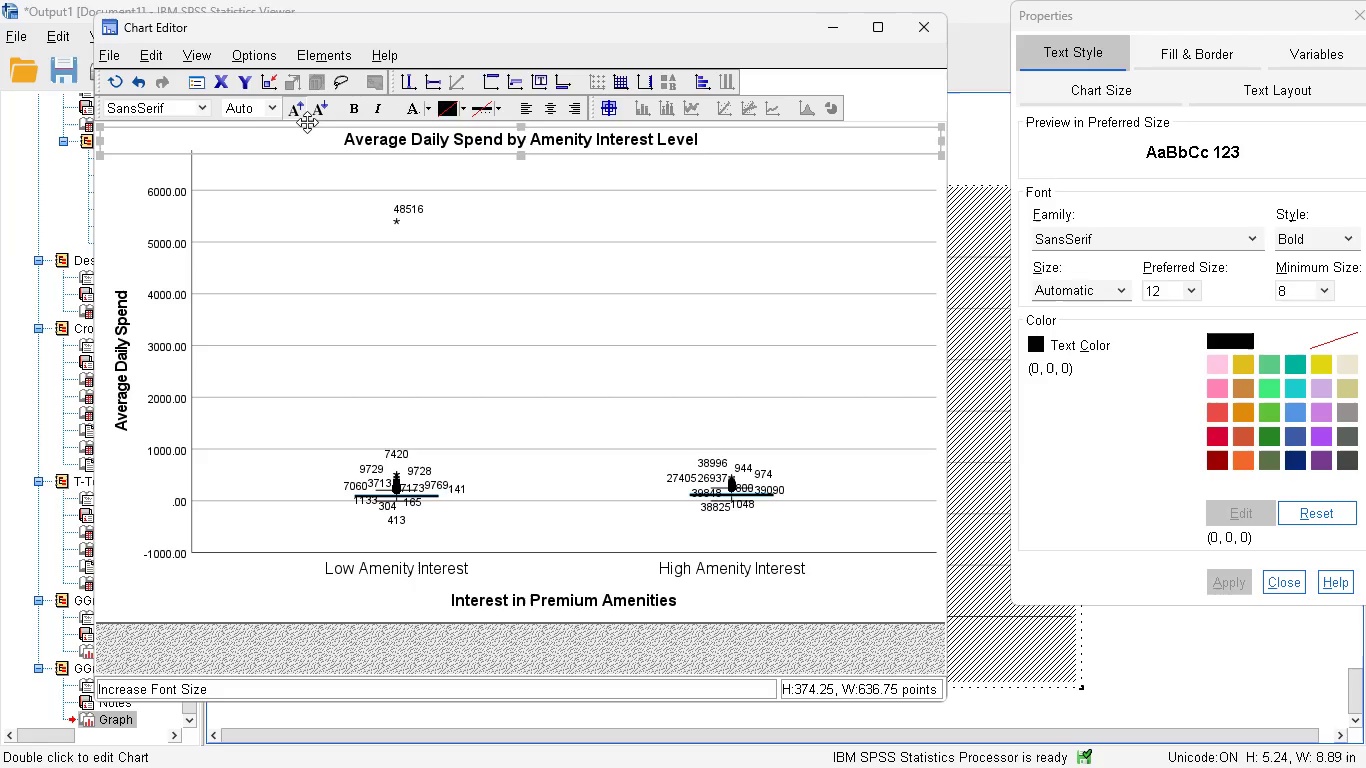 
left_click([779, 155])
 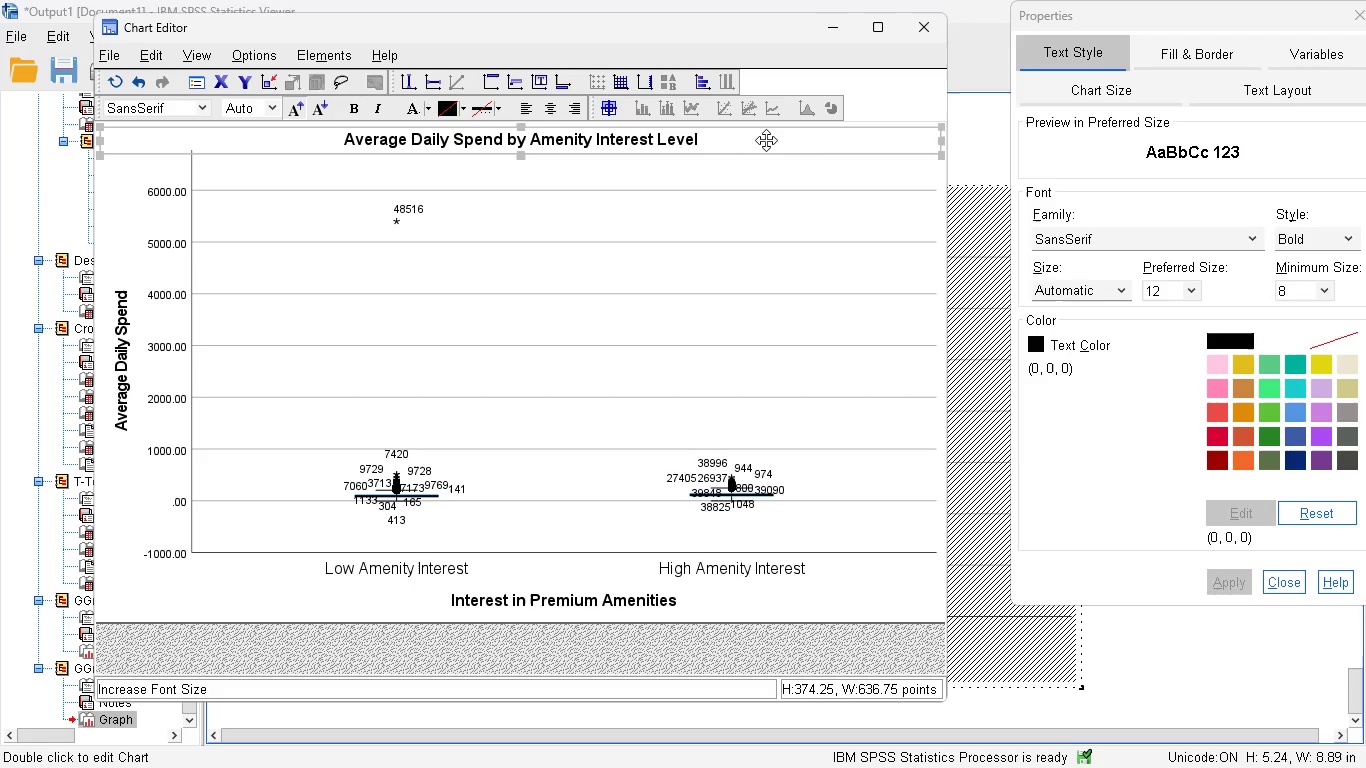 
left_click([766, 140])
 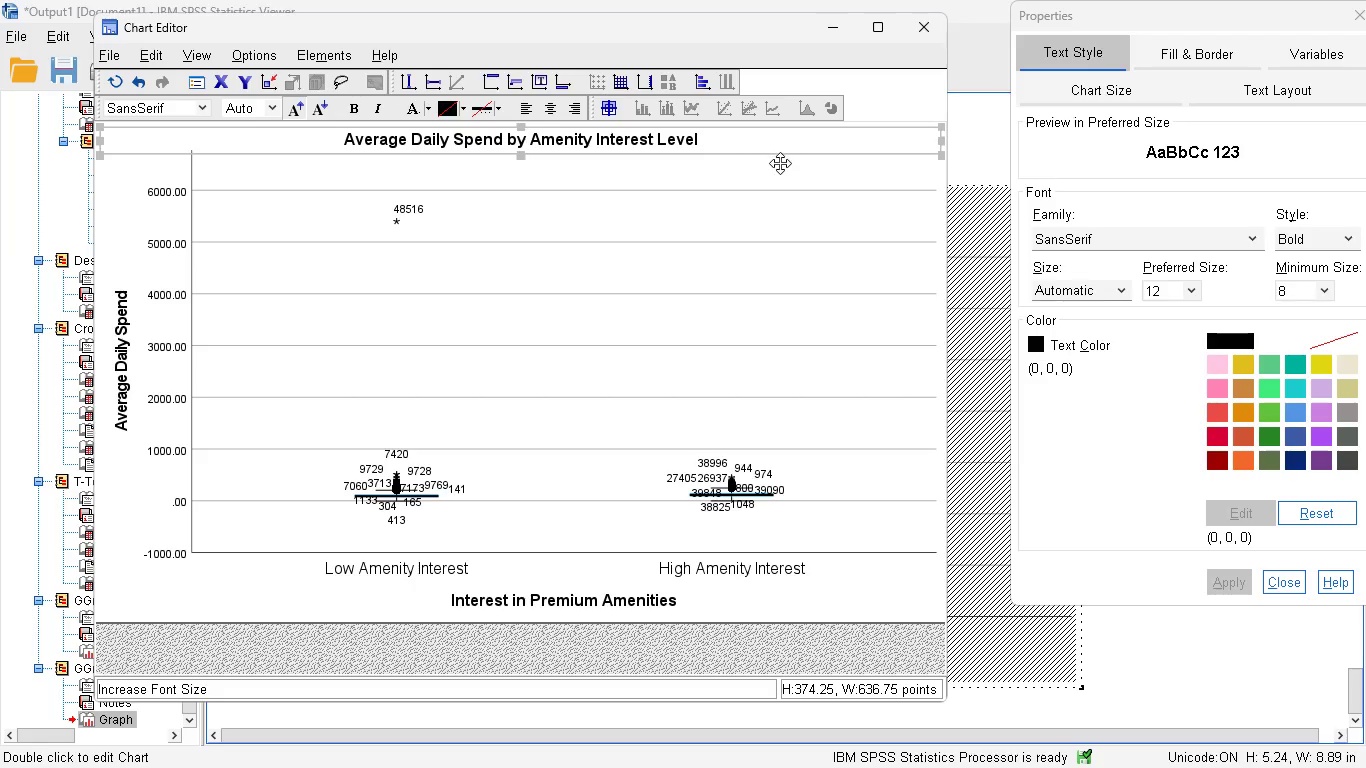 
left_click([783, 165])
 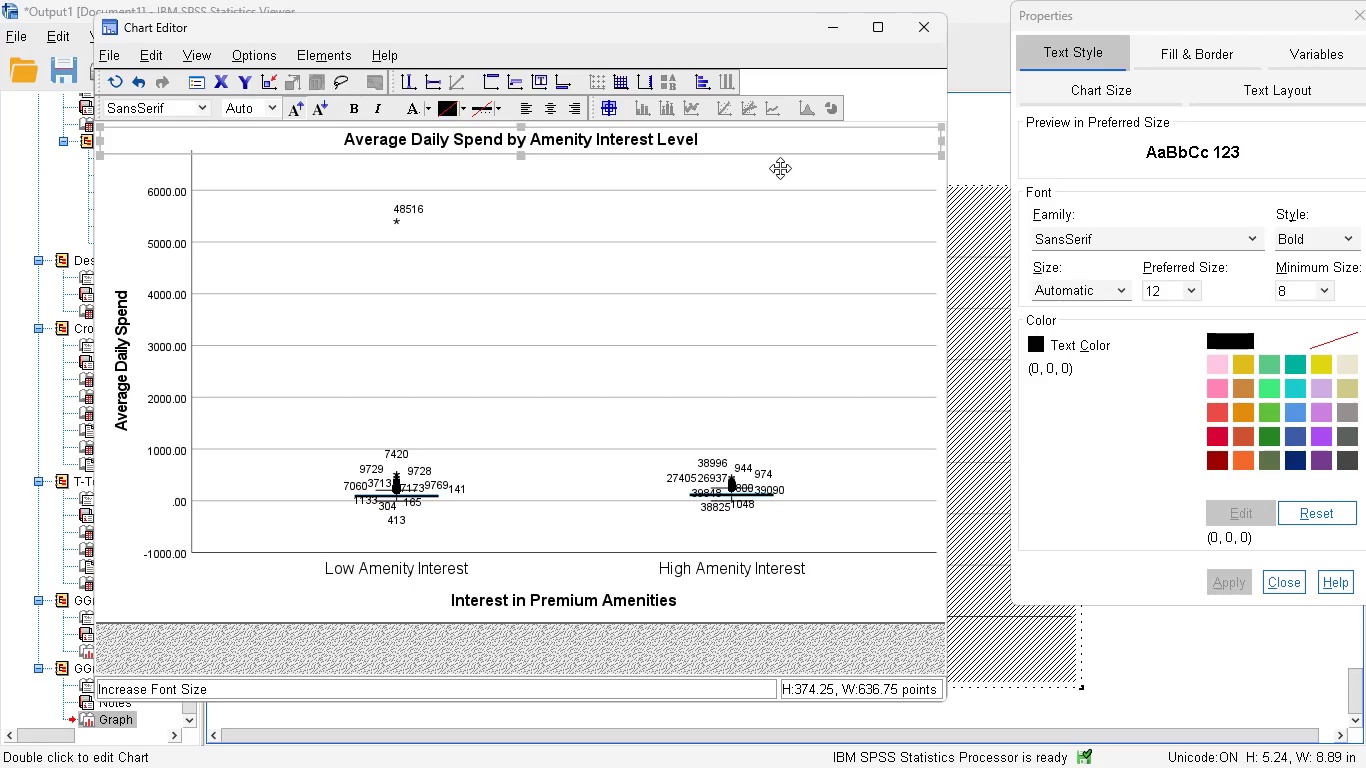 
wait(6.34)
 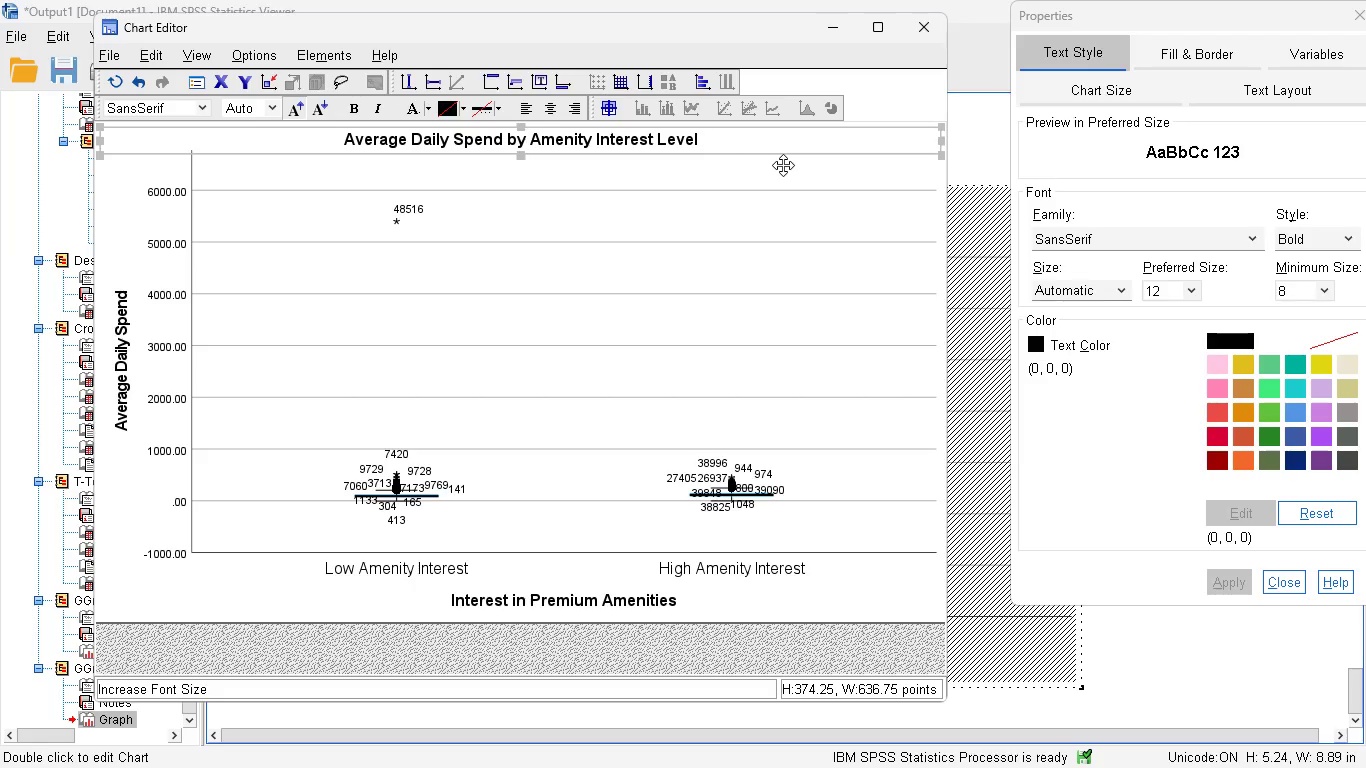 
left_click([908, 751])